 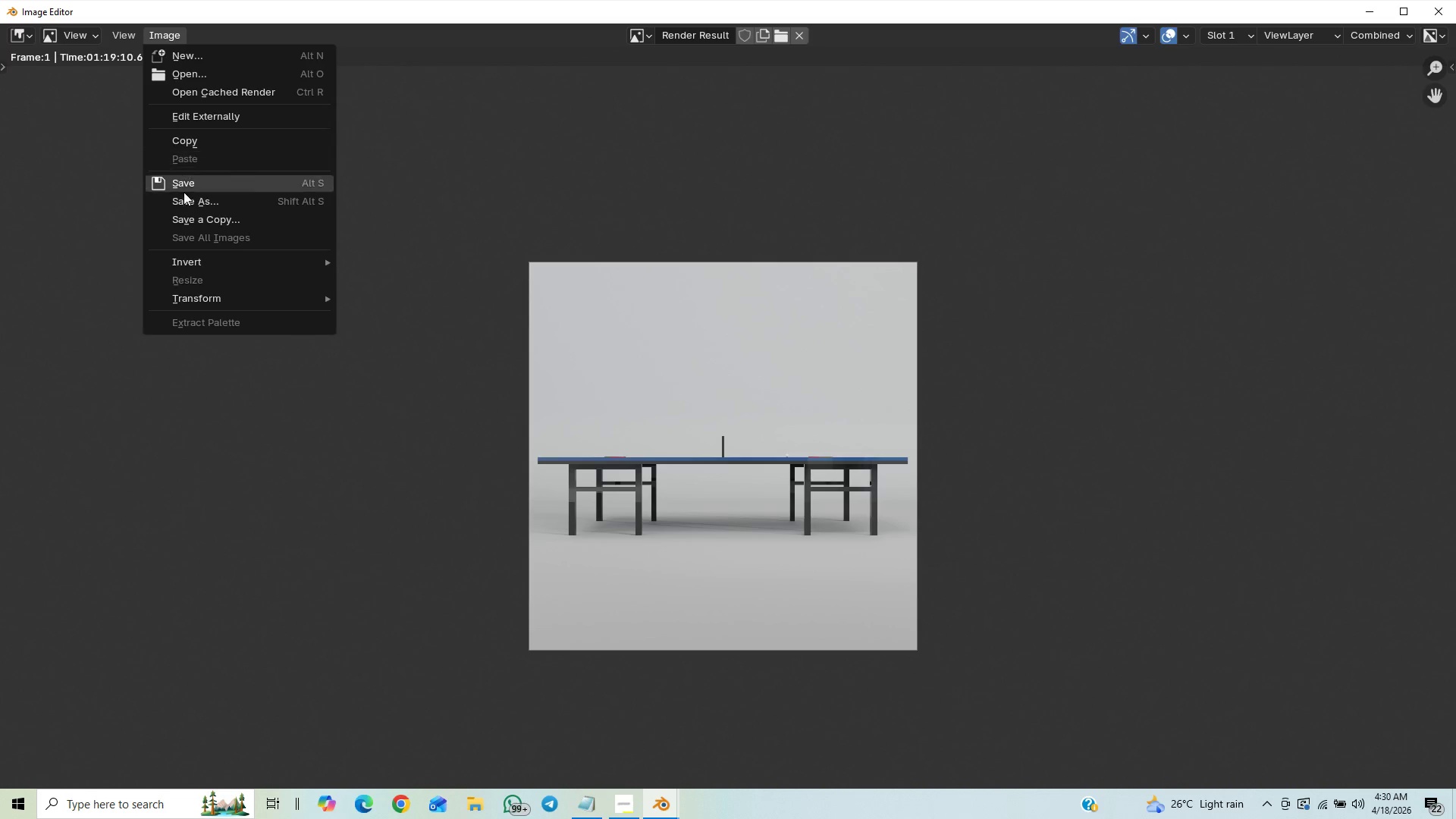 
left_click([187, 198])
 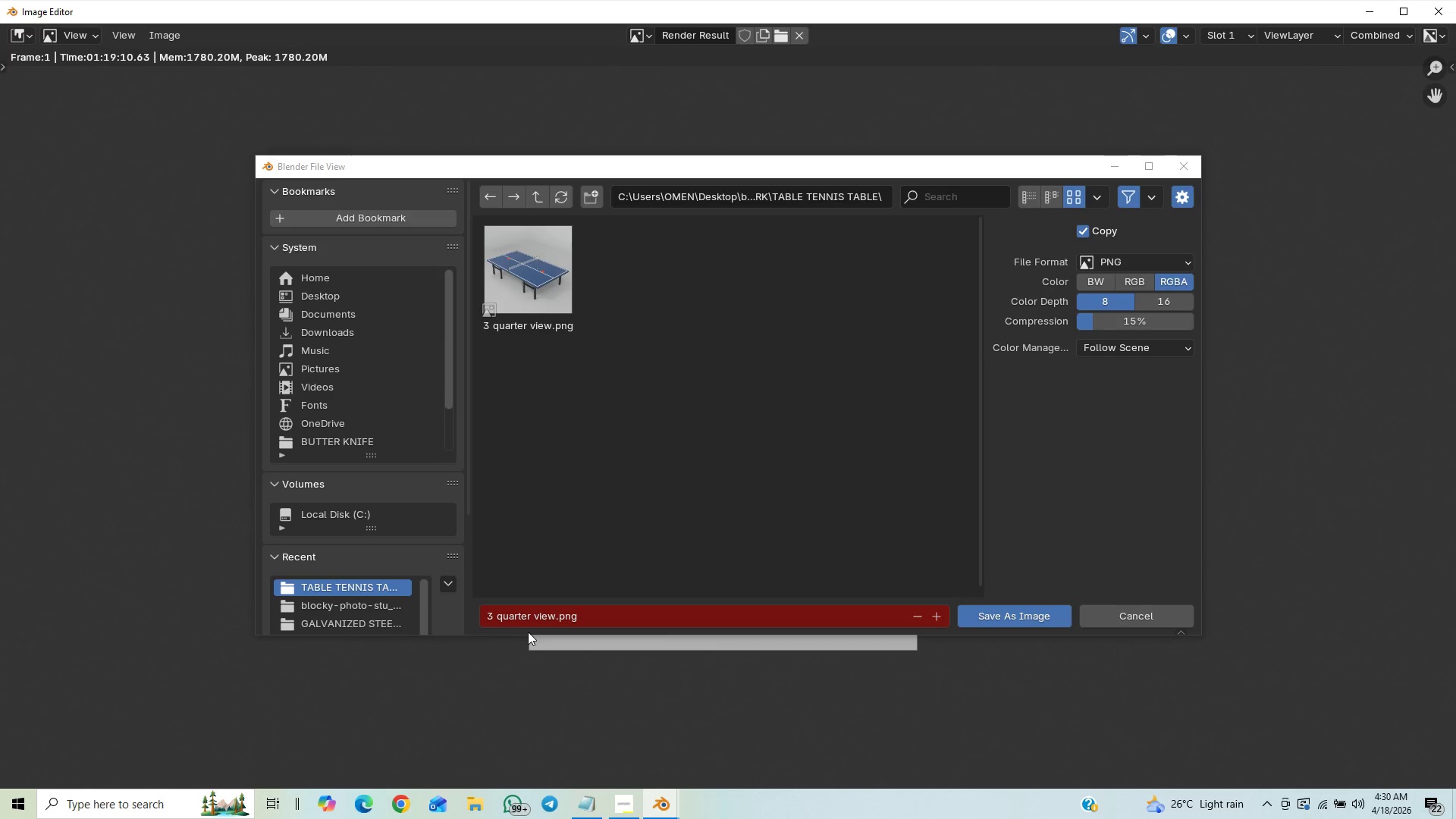 
left_click([532, 615])
 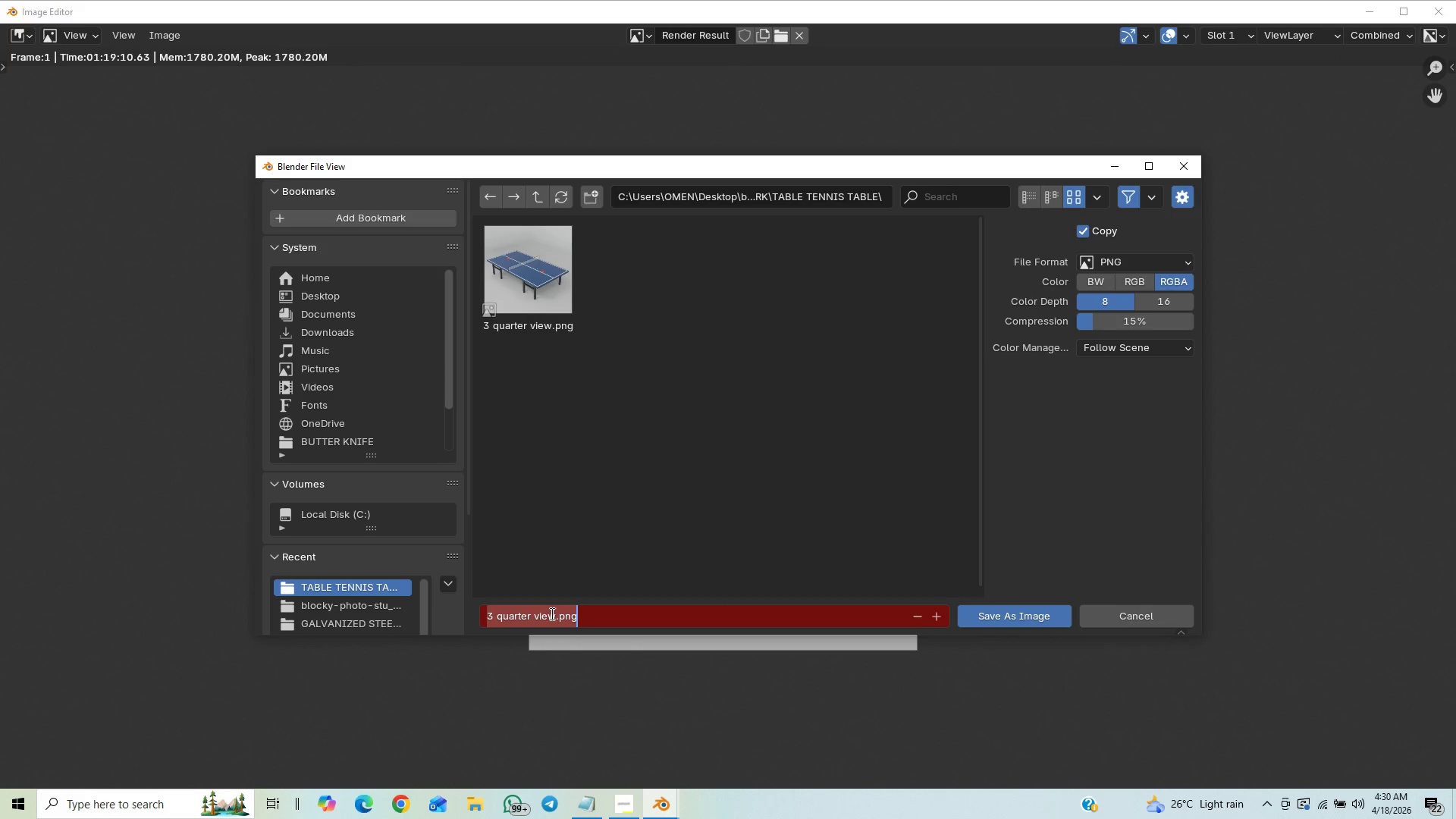 
hold_key(key=ControlLeft, duration=1.5)
 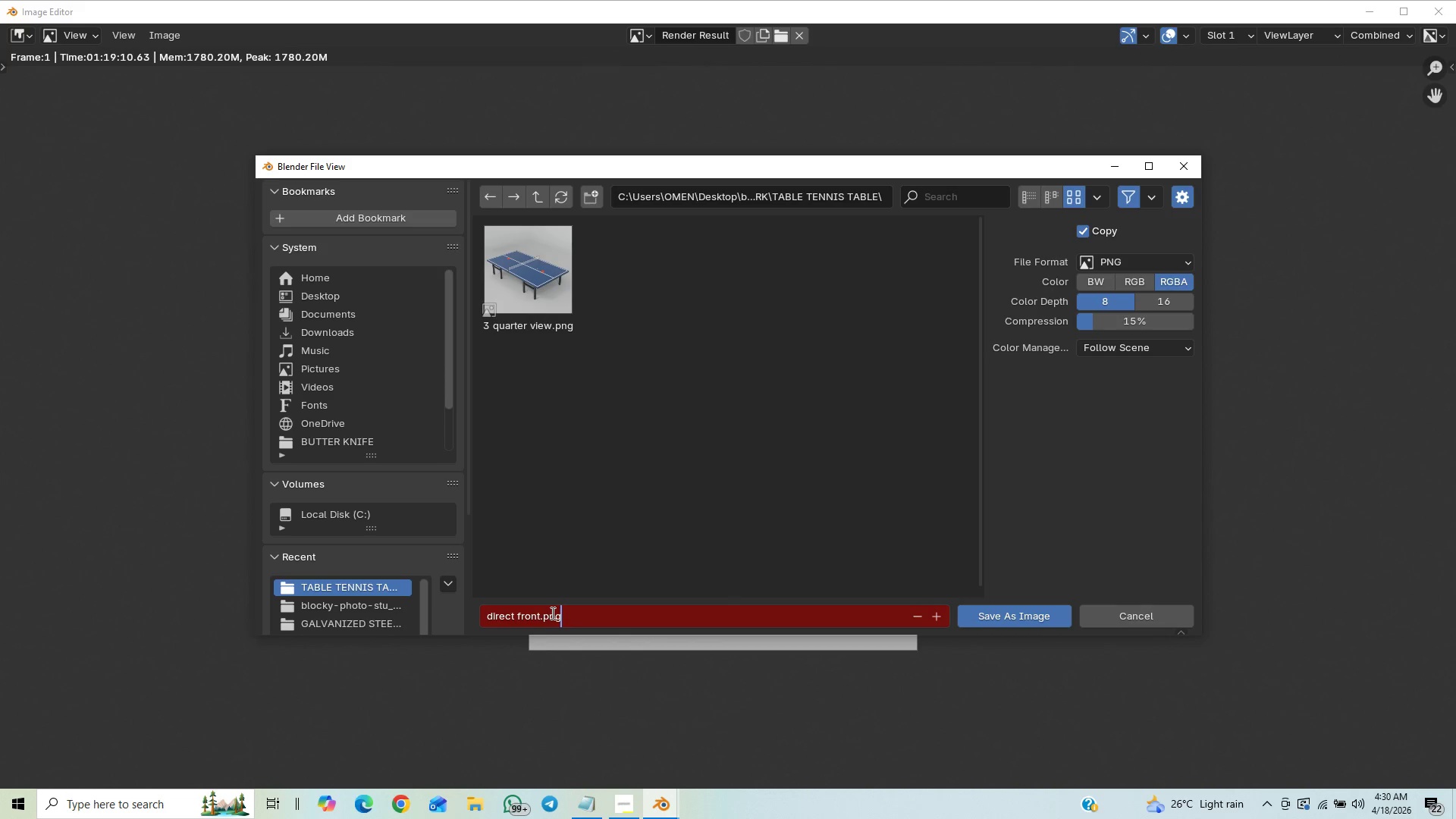 
key(Control+V)
 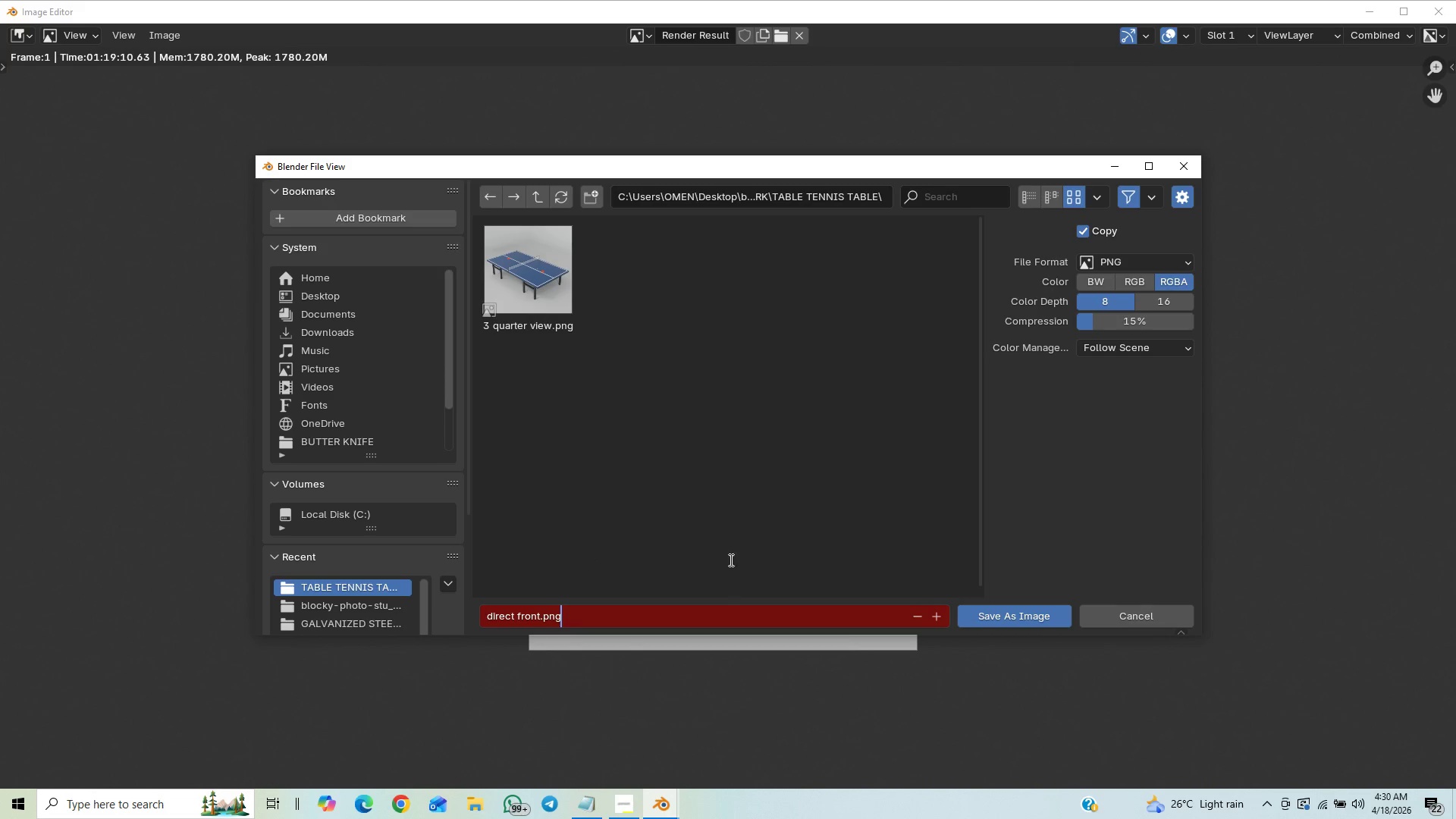 
left_click([987, 629])
 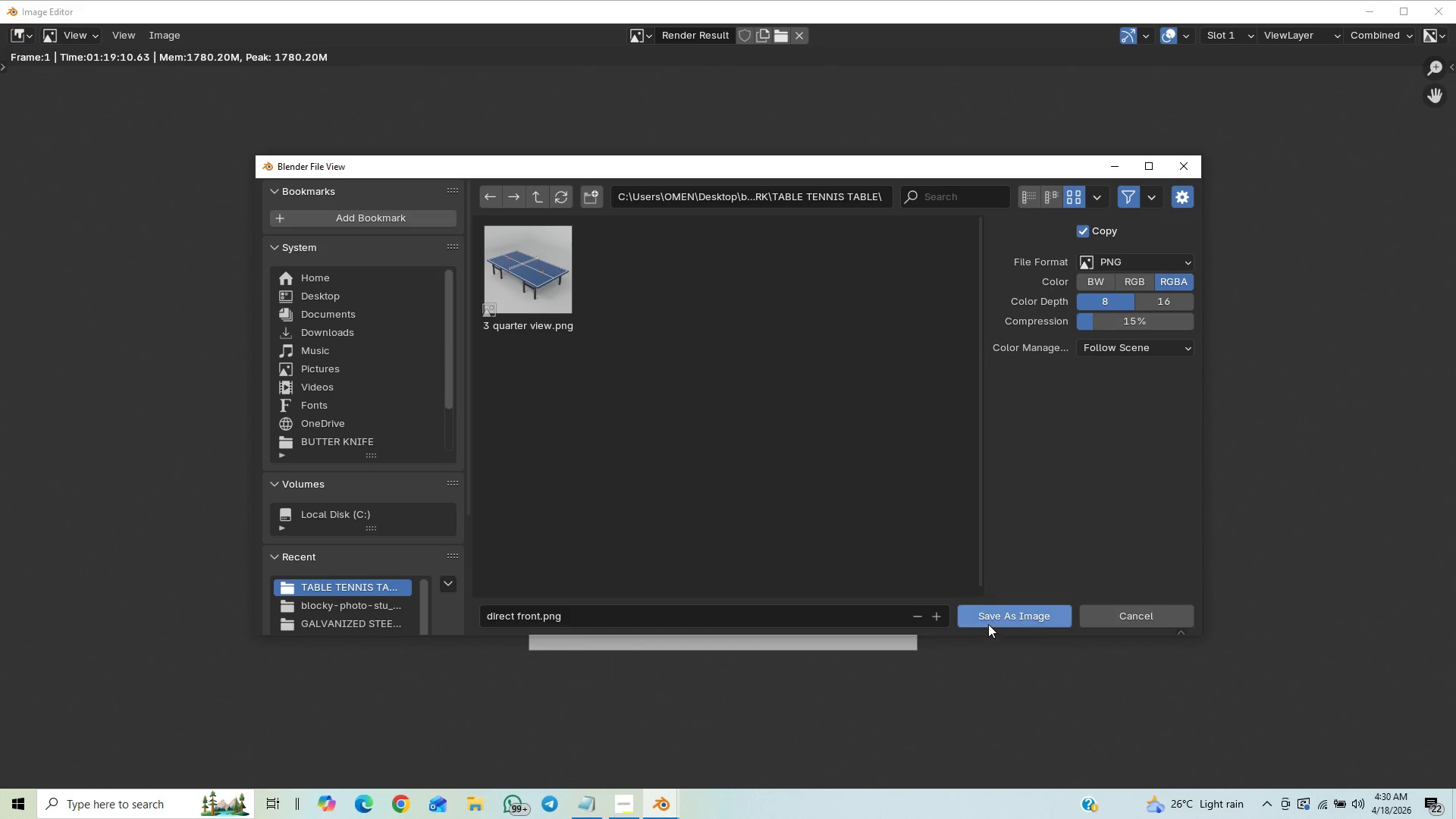 
left_click([988, 623])
 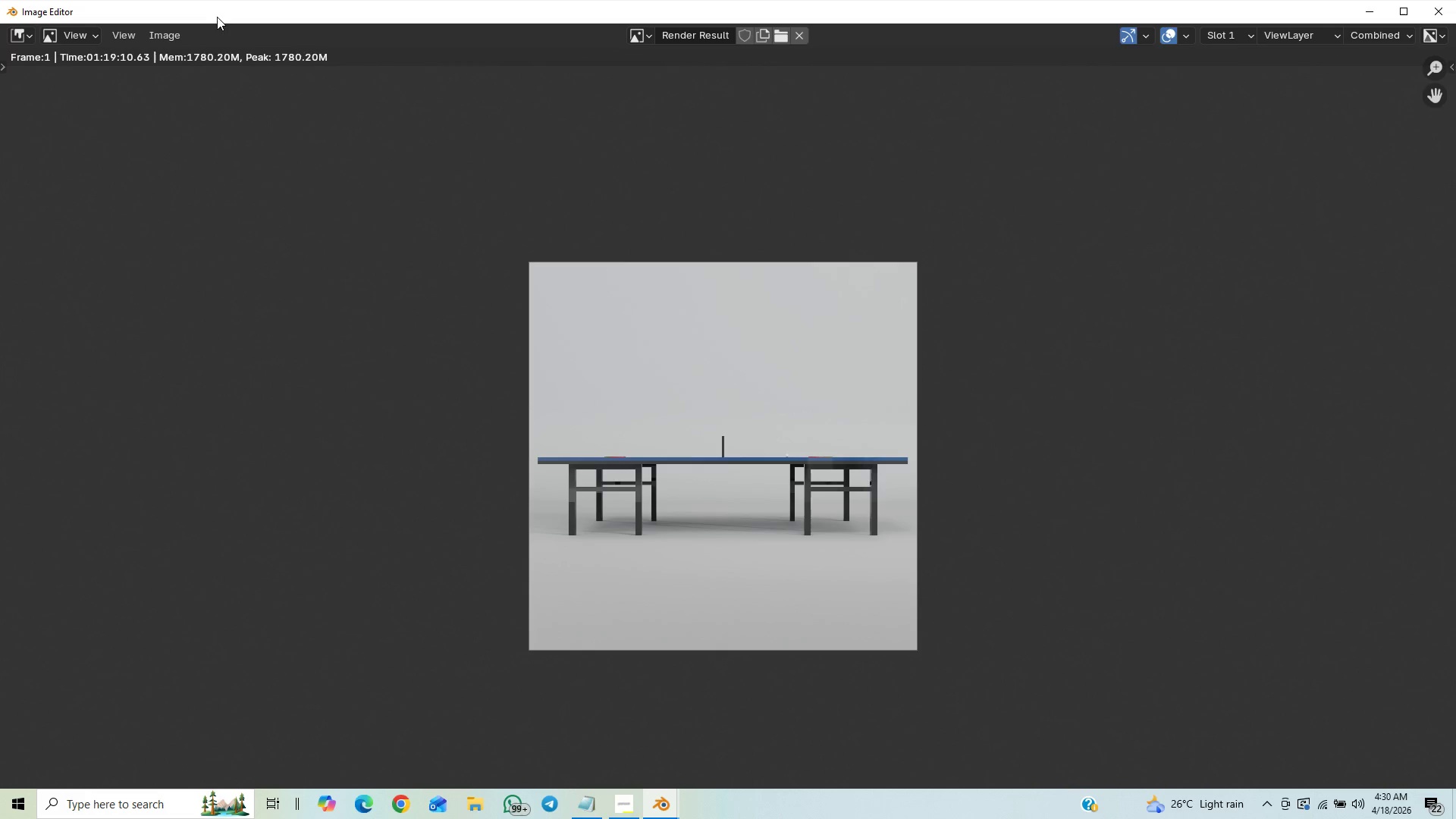 
left_click([178, 35])
 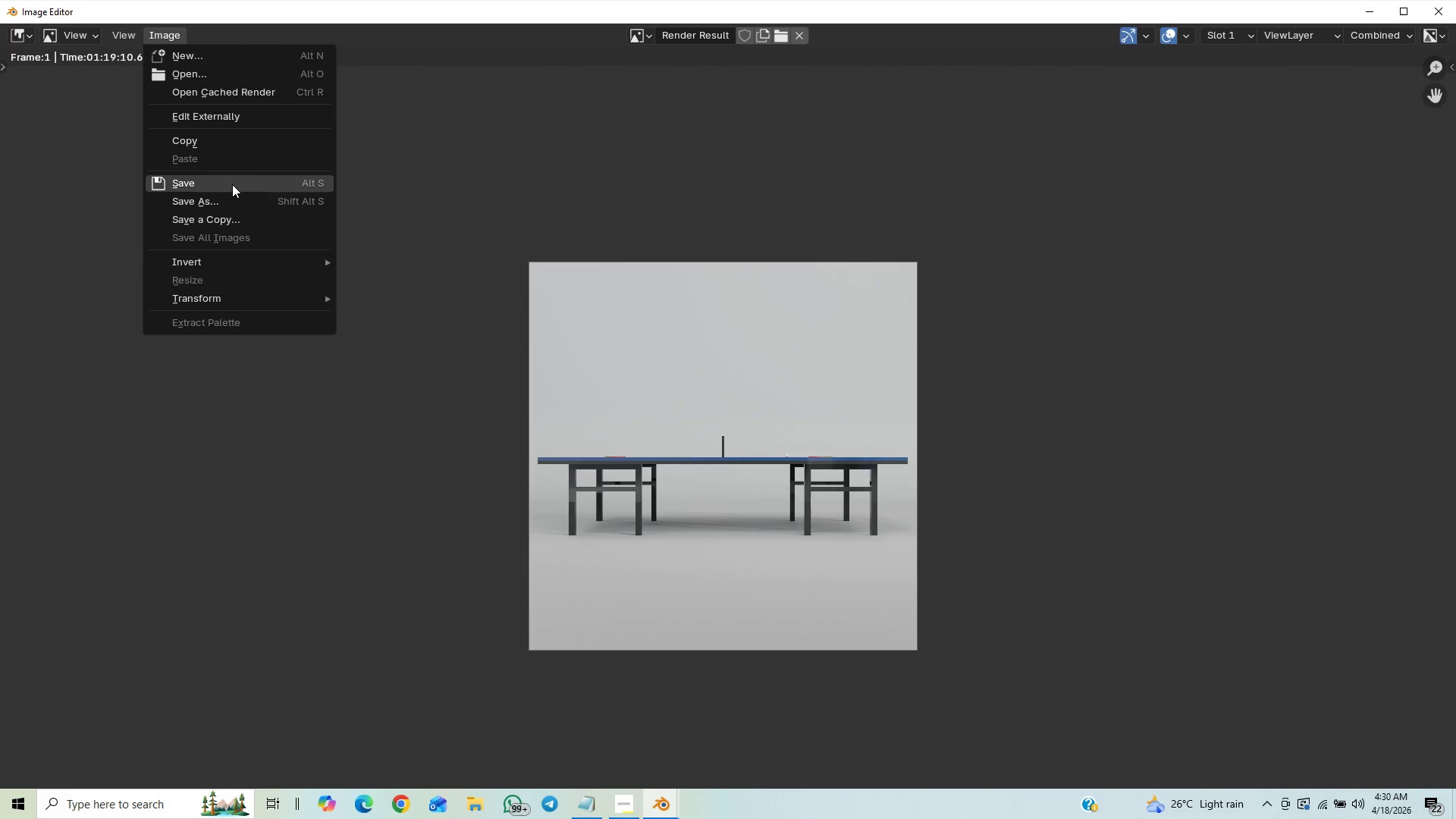 
left_click([232, 196])
 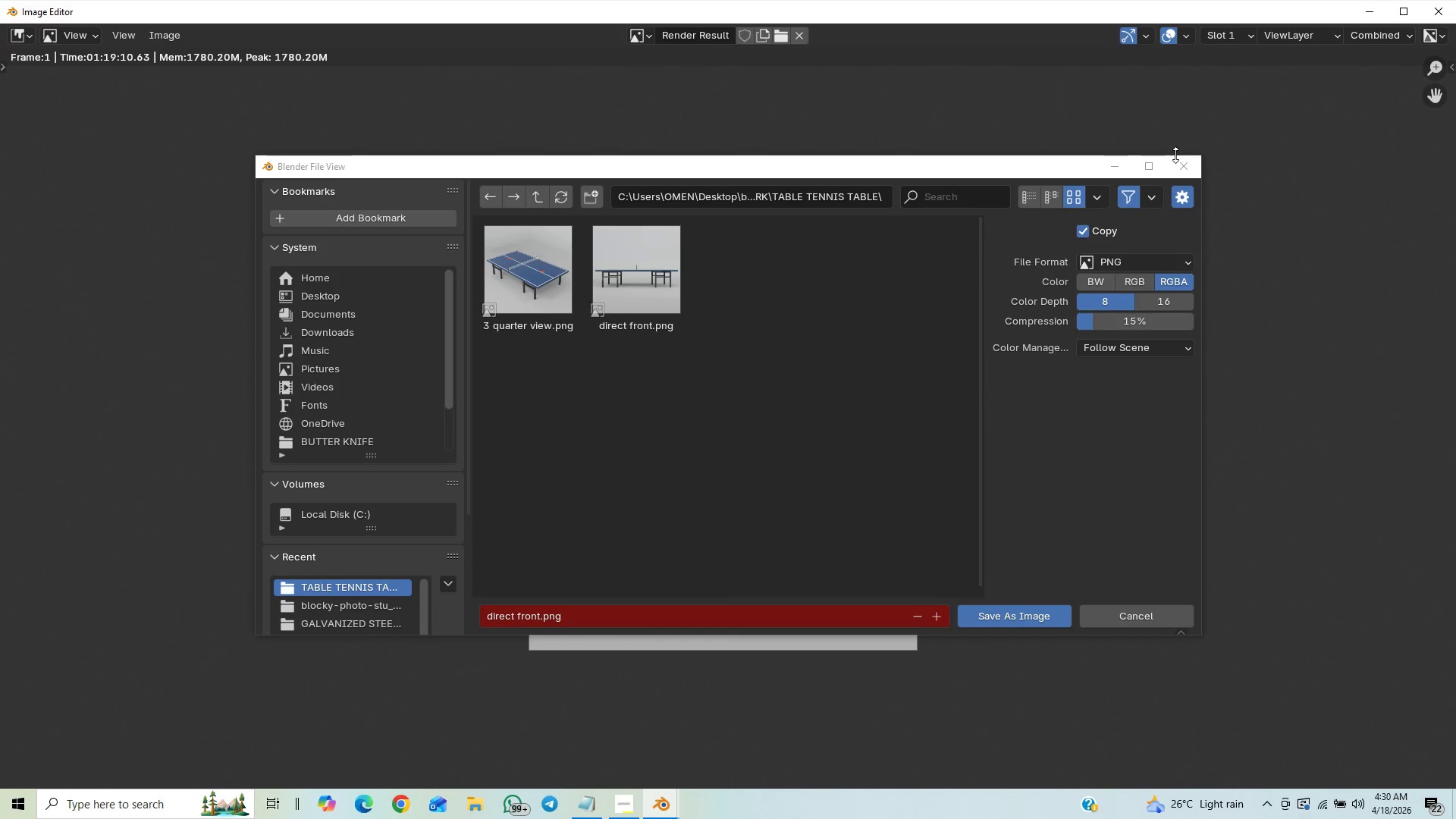 
wait(8.39)
 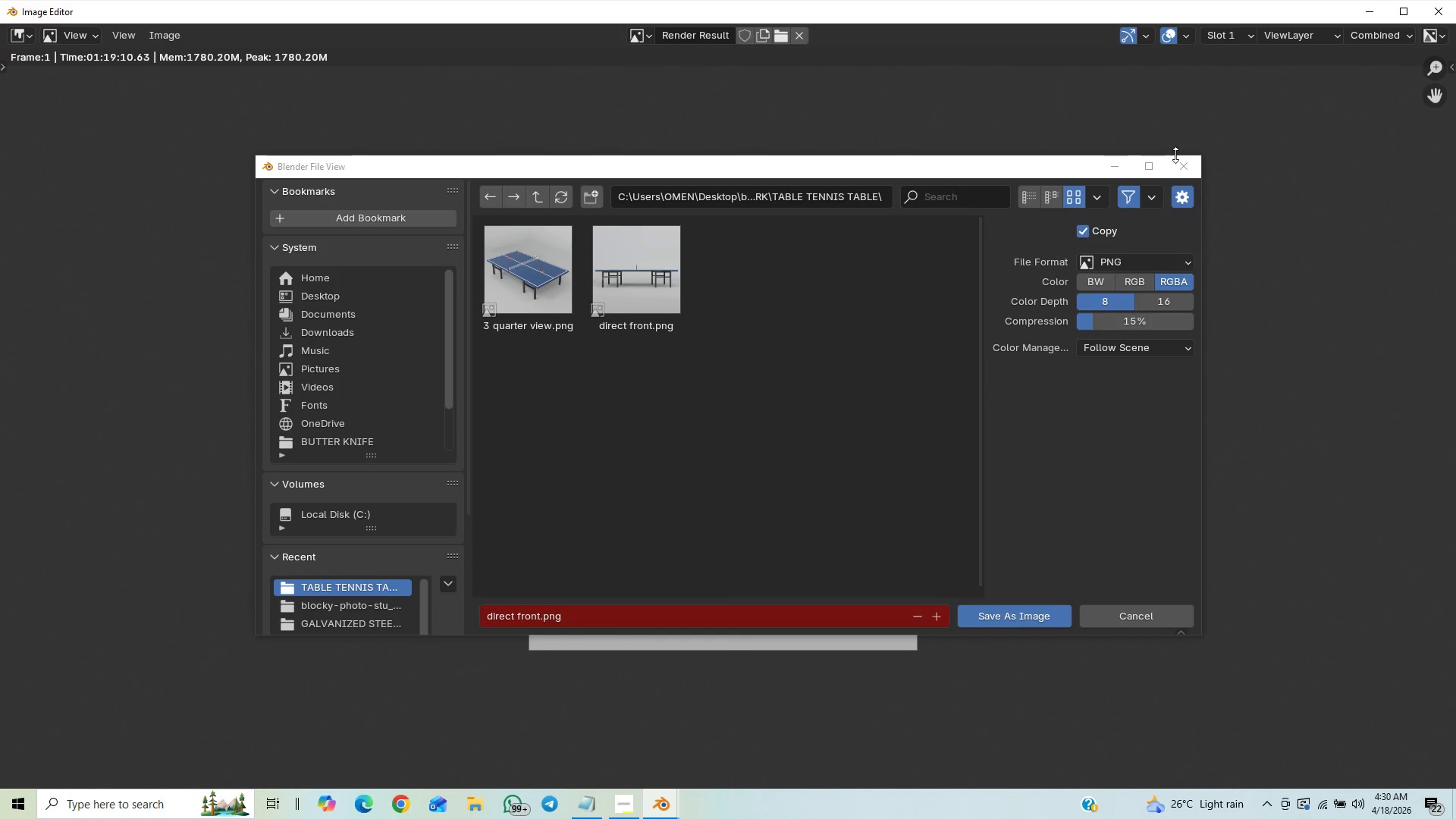 
left_click([1439, 3])
 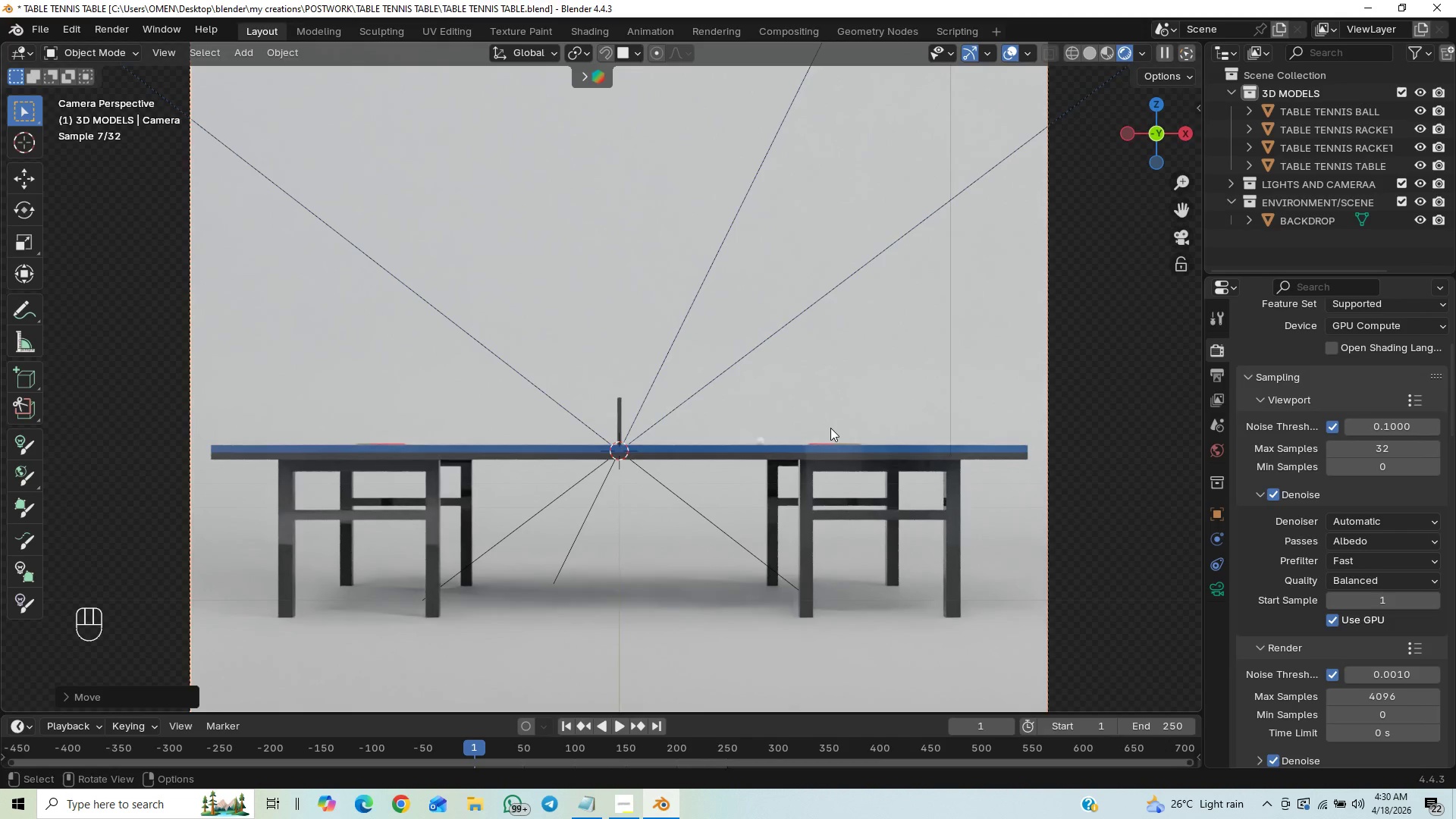 
key(ArrowUp)
 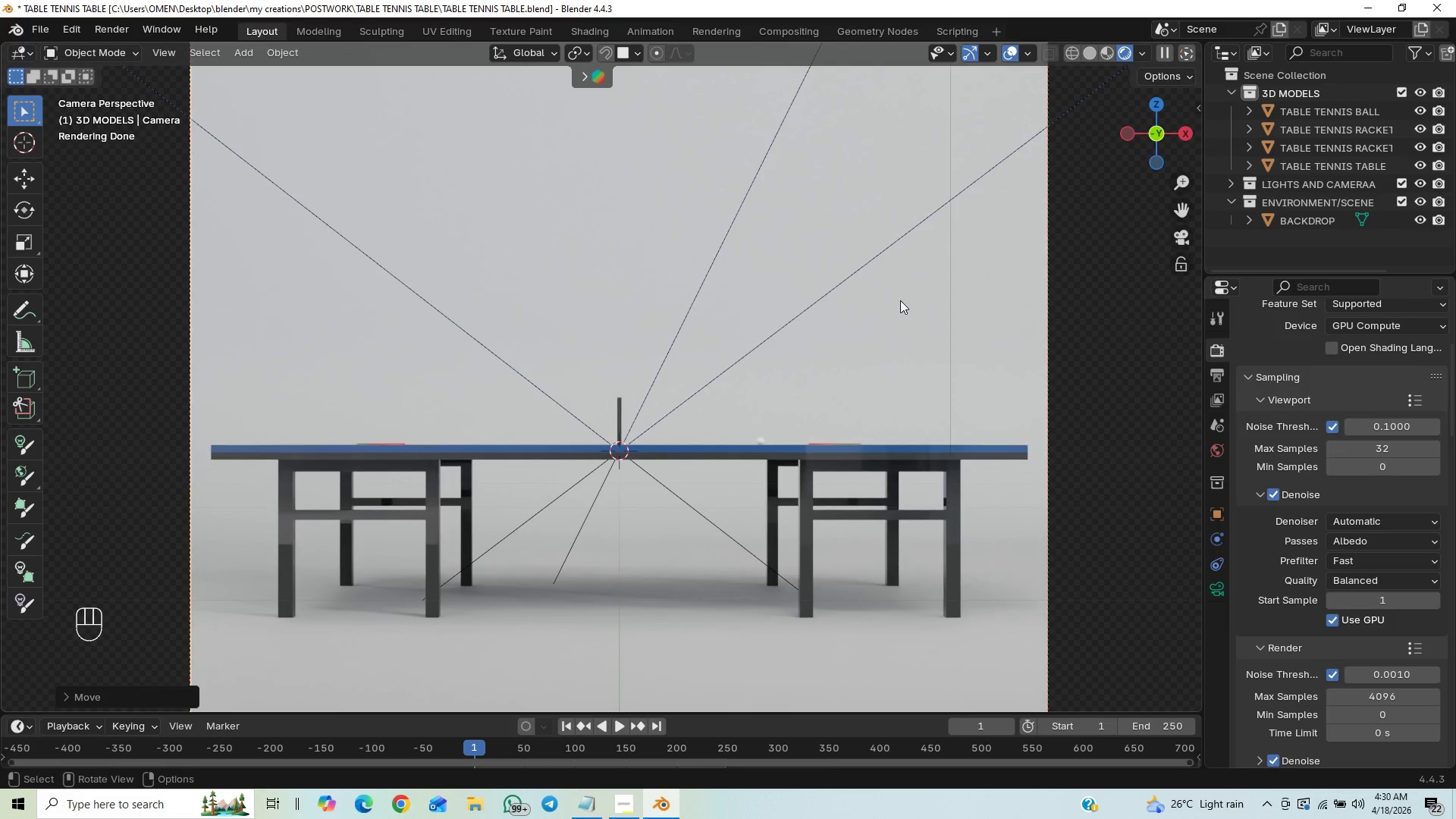 
wait(6.69)
 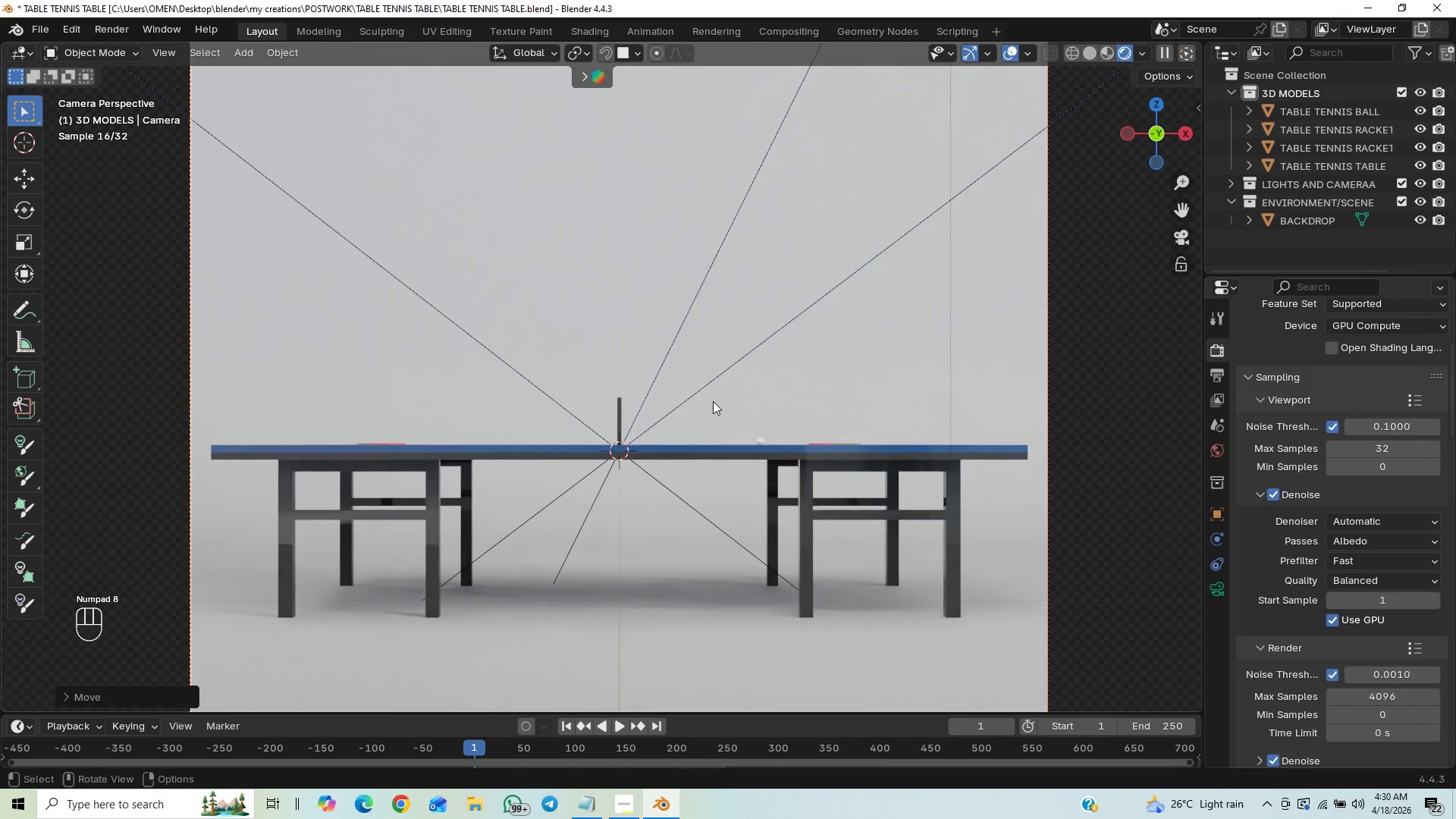 
key(ArrowUp)
 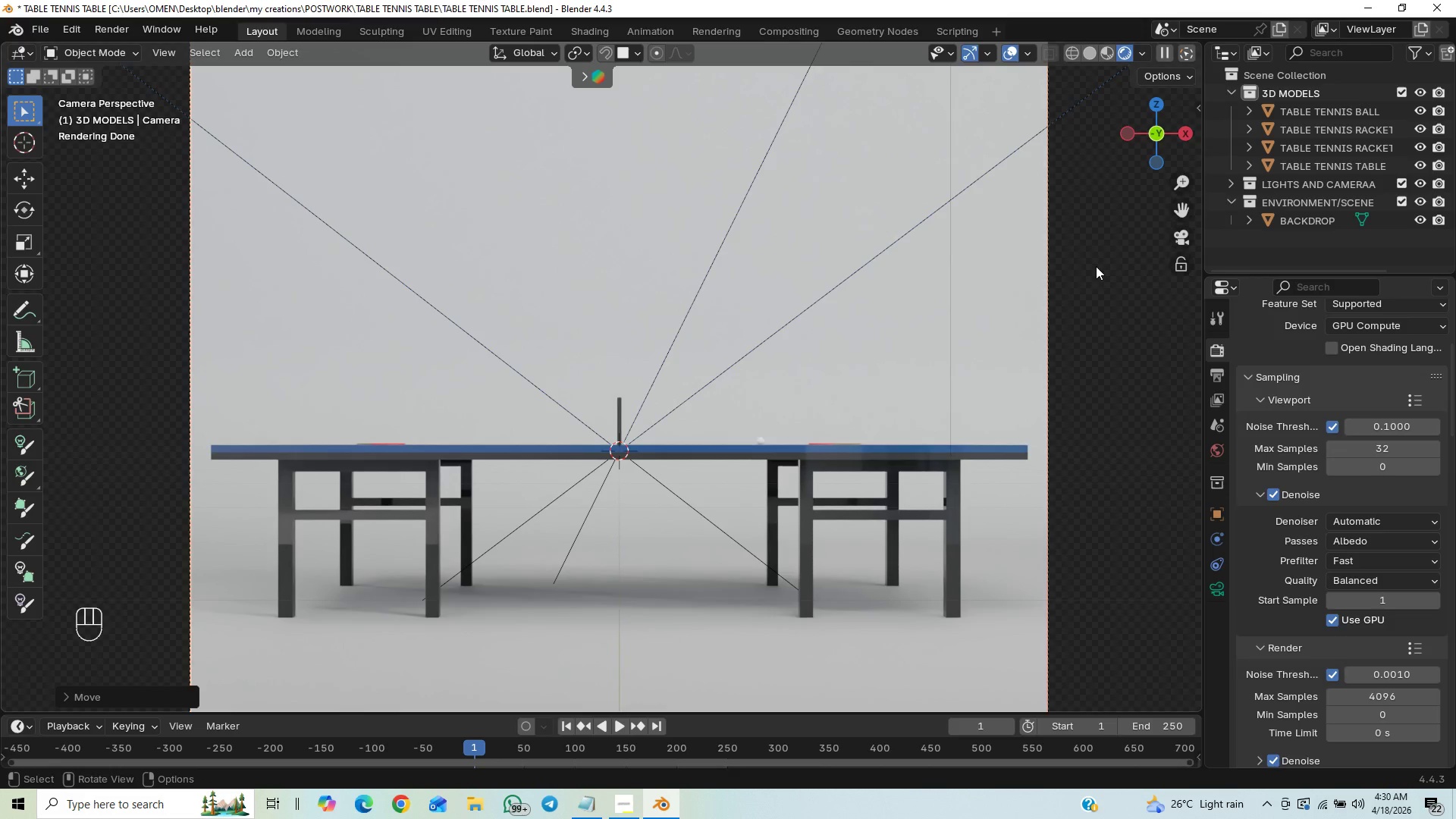 
left_click([1173, 242])
 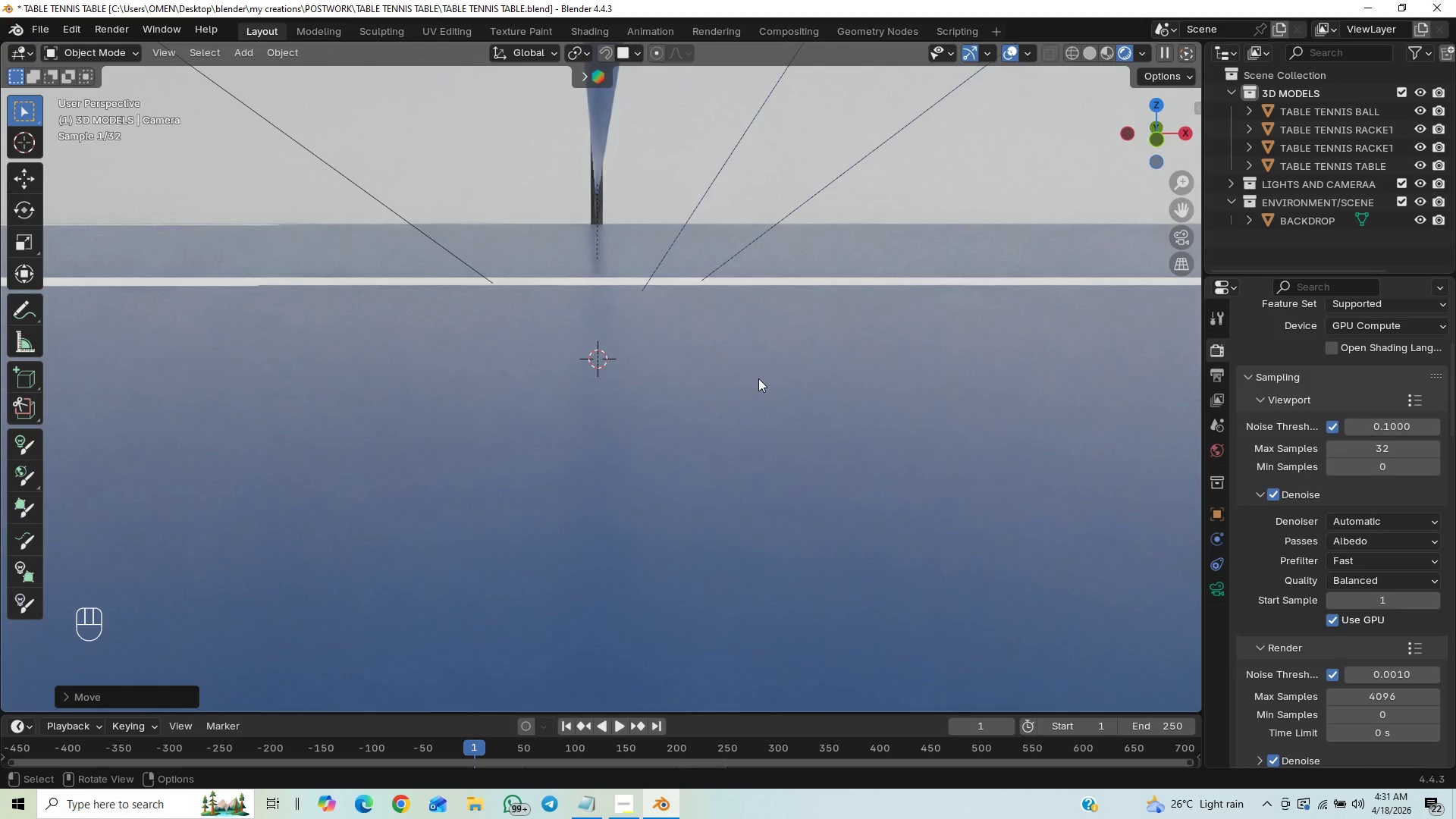 
scroll: coordinate [773, 349], scroll_direction: down, amount: 34.0
 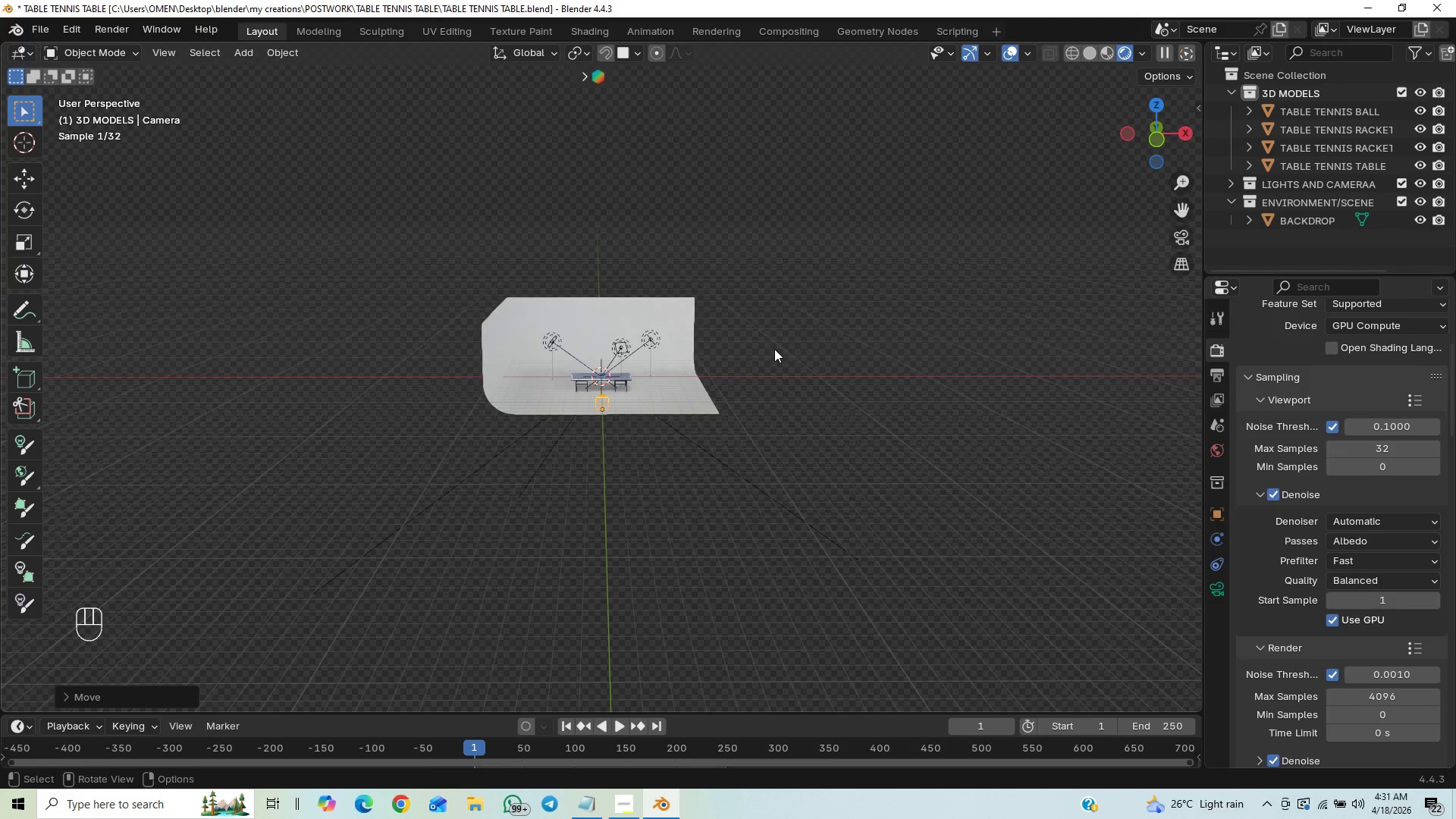 
scroll: coordinate [774, 349], scroll_direction: up, amount: 2.0
 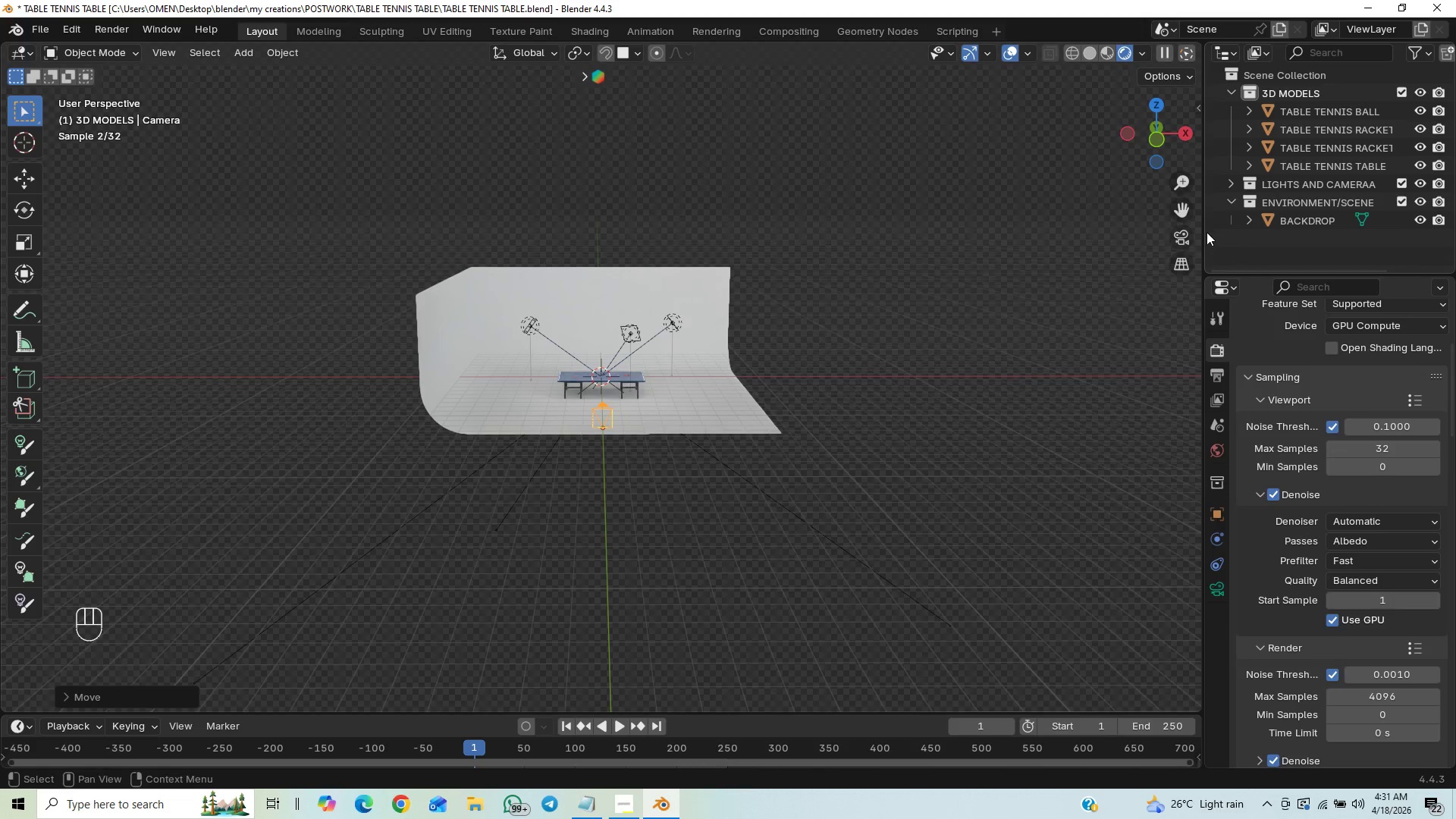 
left_click([1185, 232])
 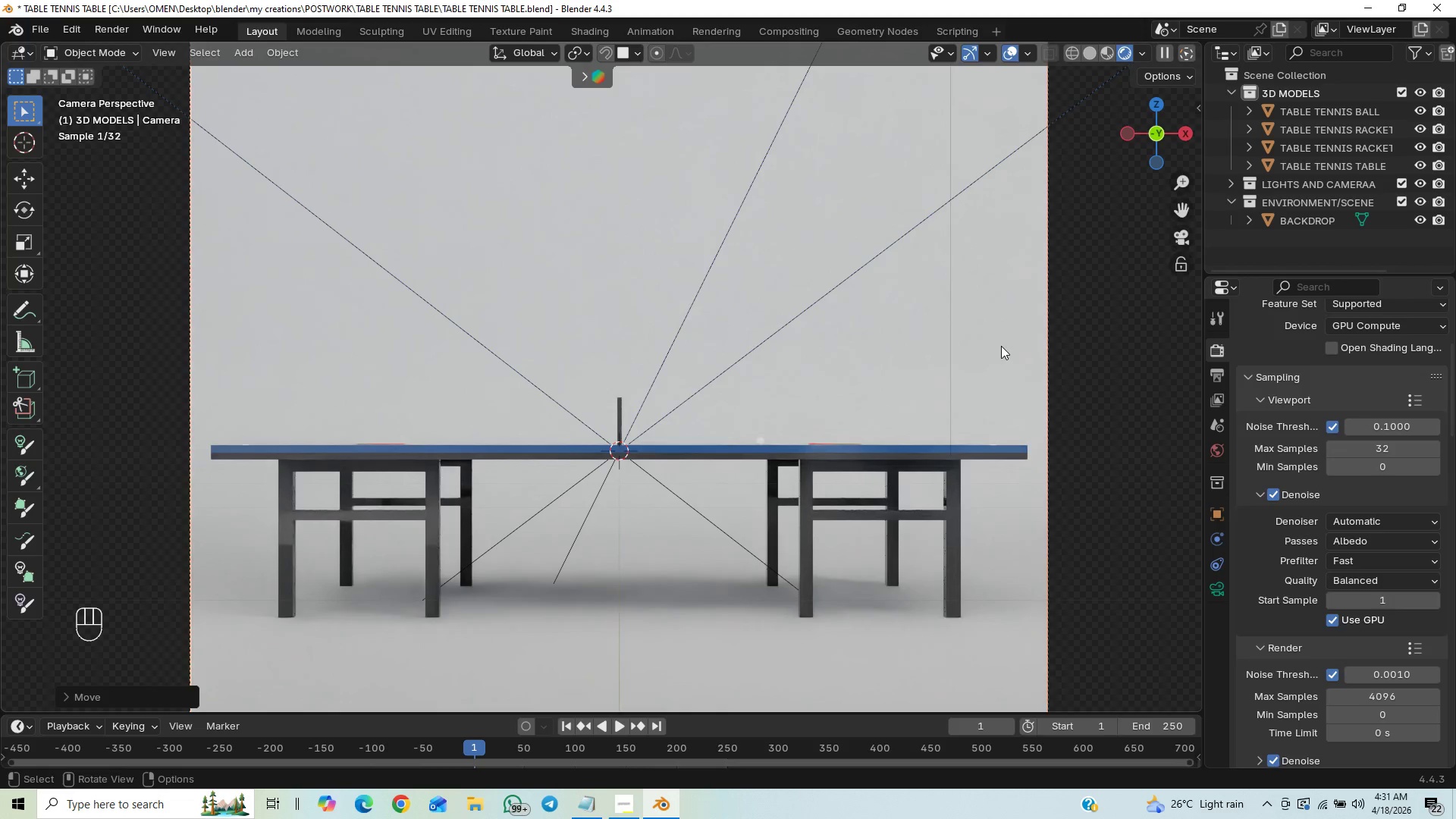 
scroll: coordinate [1001, 347], scroll_direction: down, amount: 2.0
 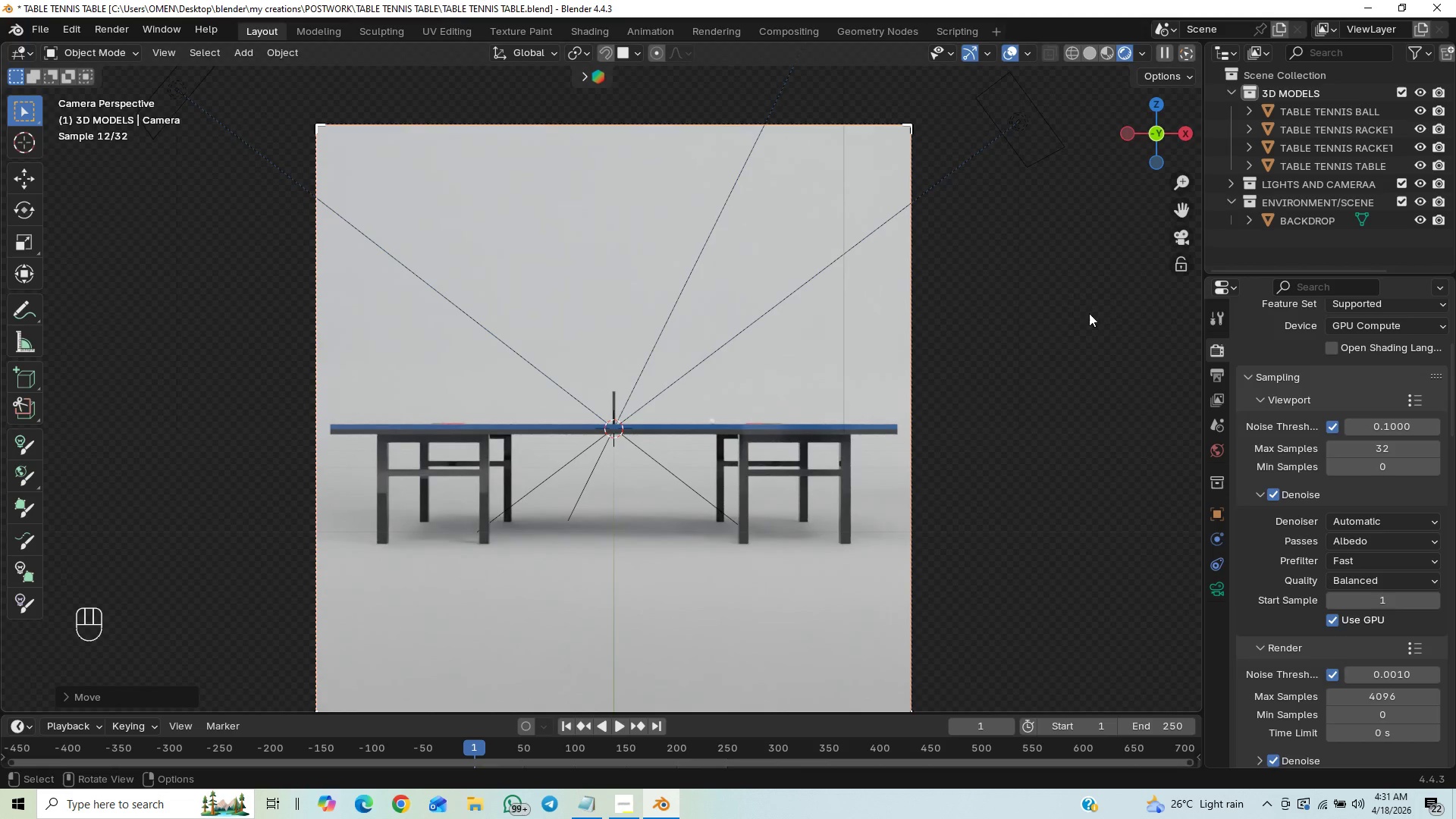 
key(N)
 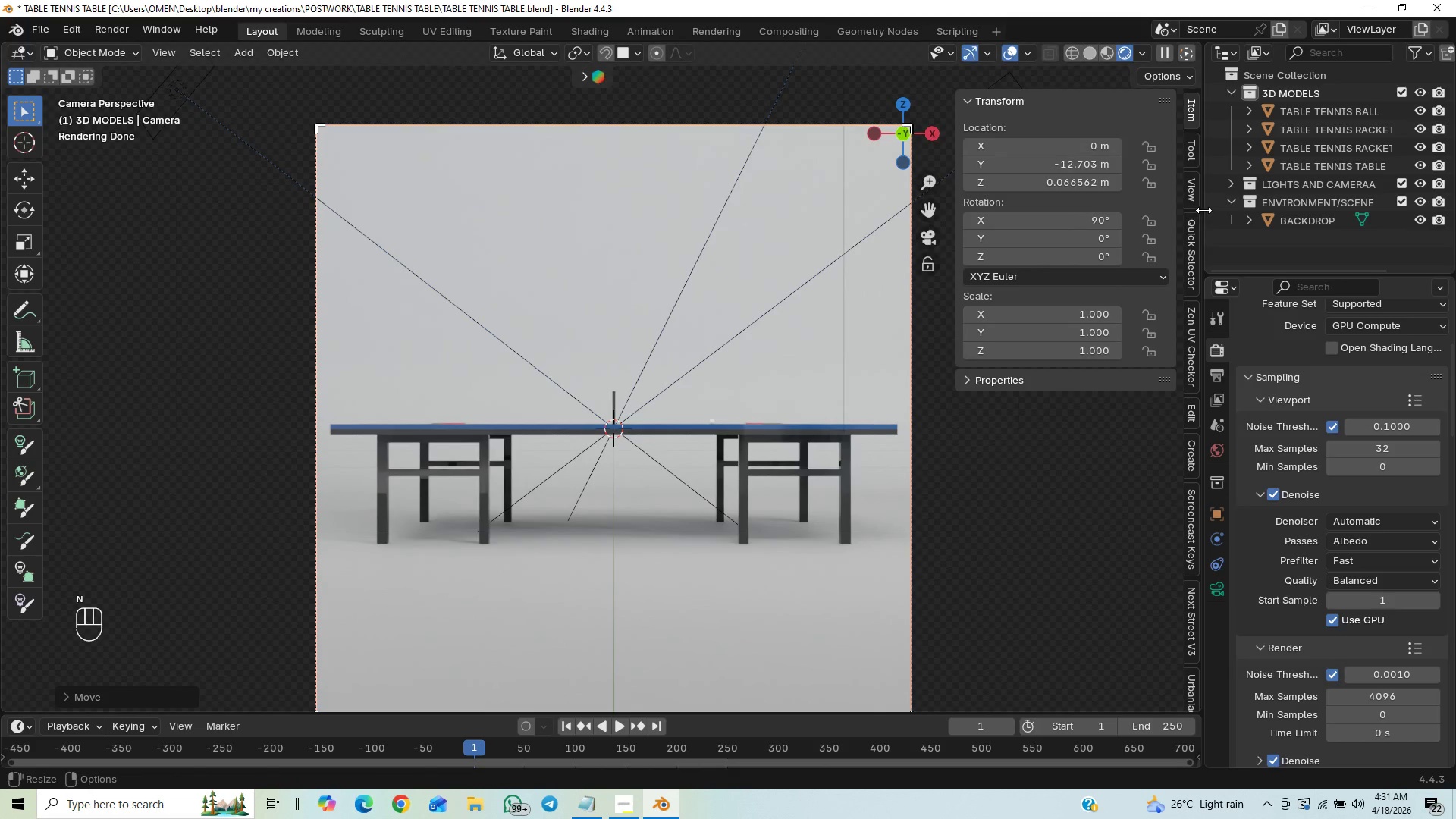 
left_click([1196, 202])
 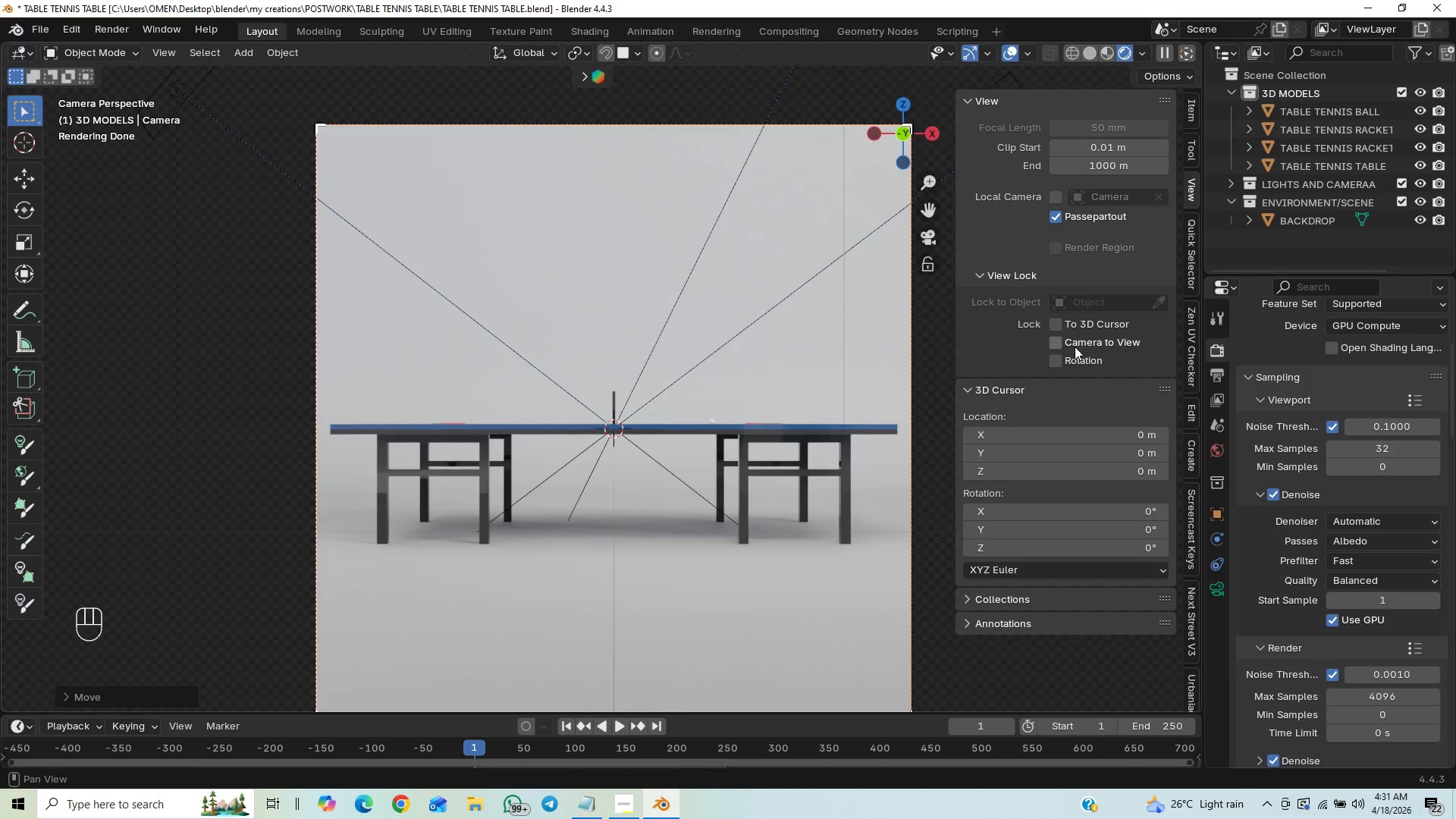 
left_click([1060, 350])
 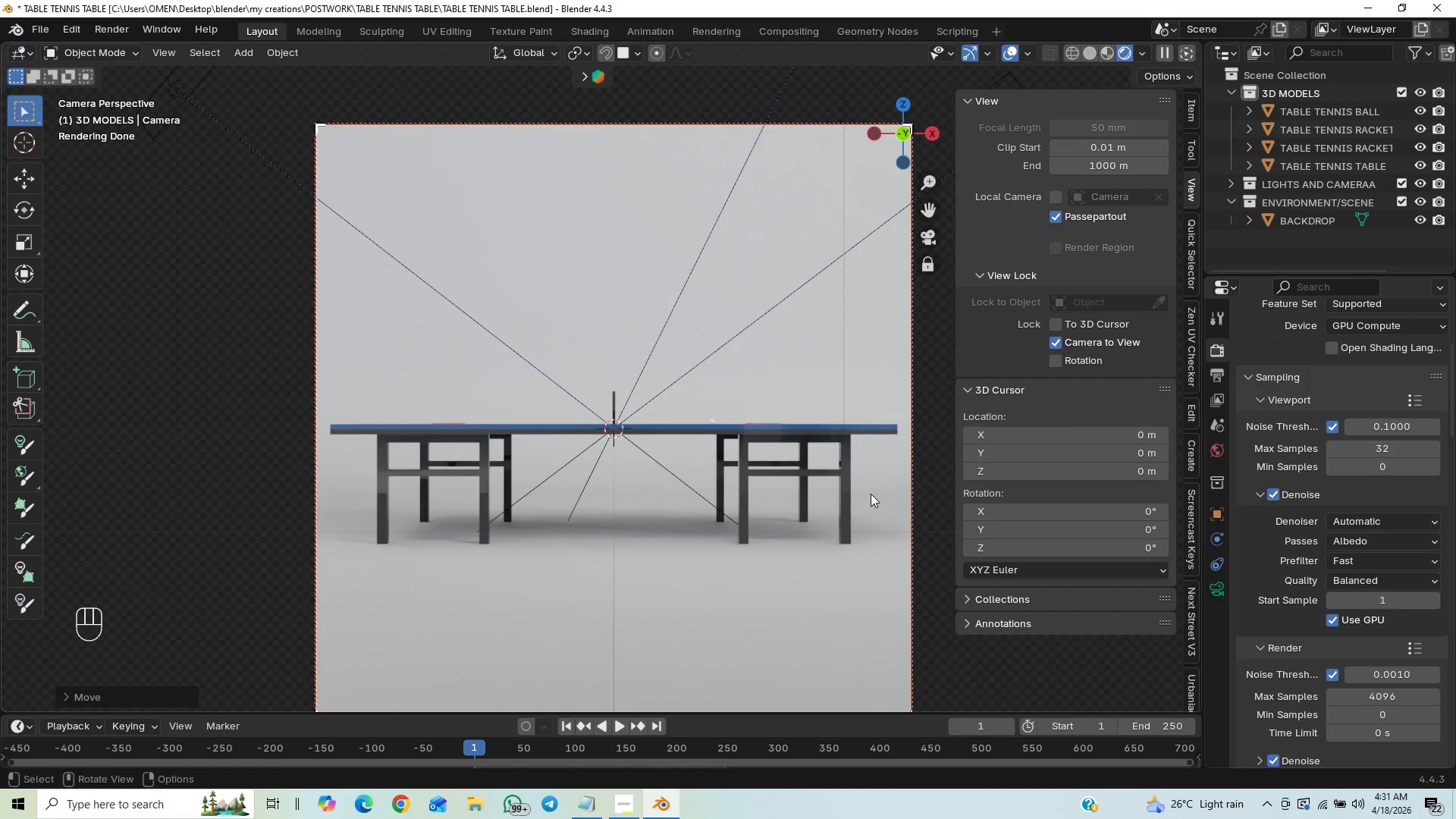 
key(N)
 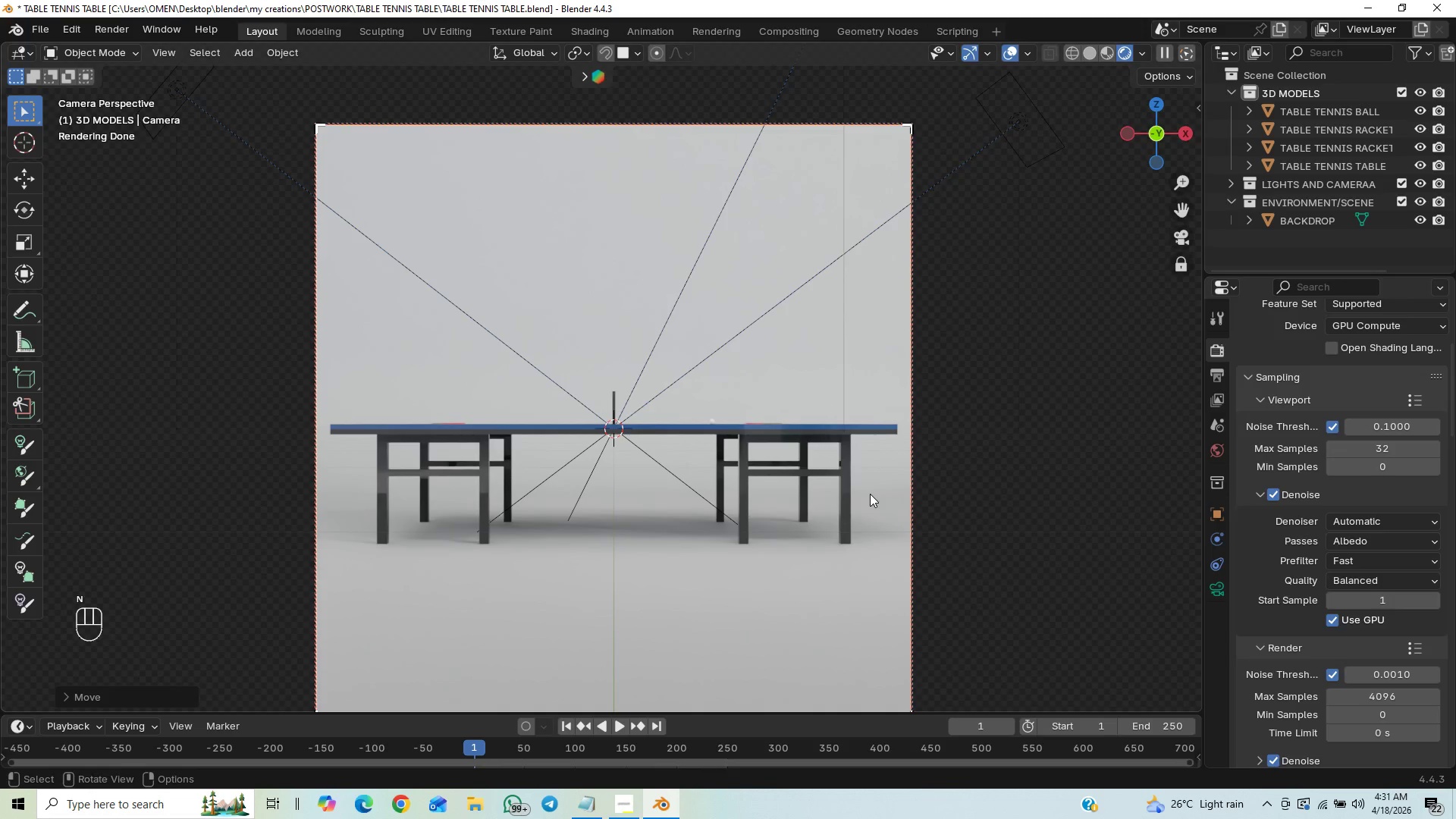 
key(ArrowUp)
 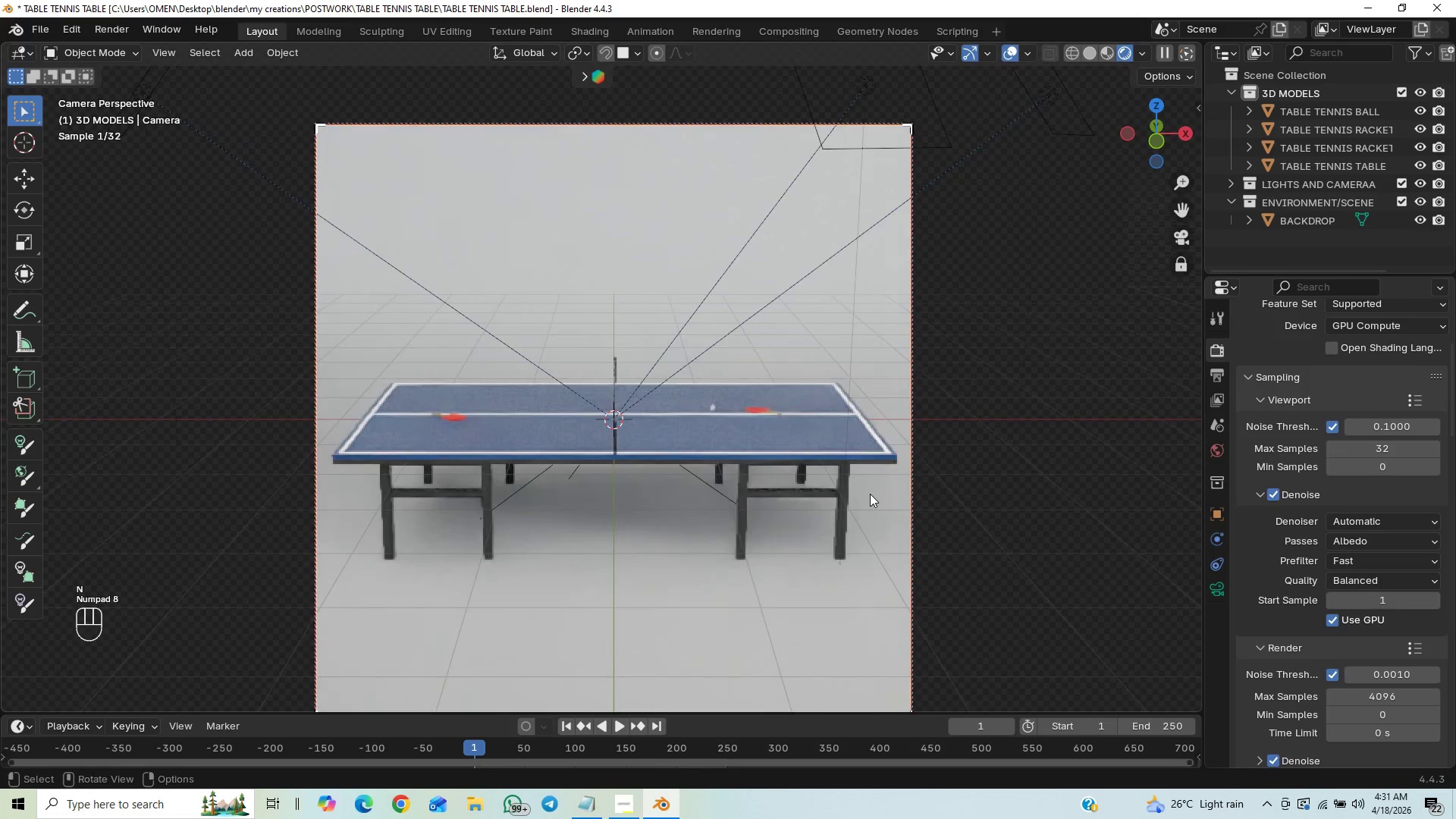 
key(ArrowUp)
 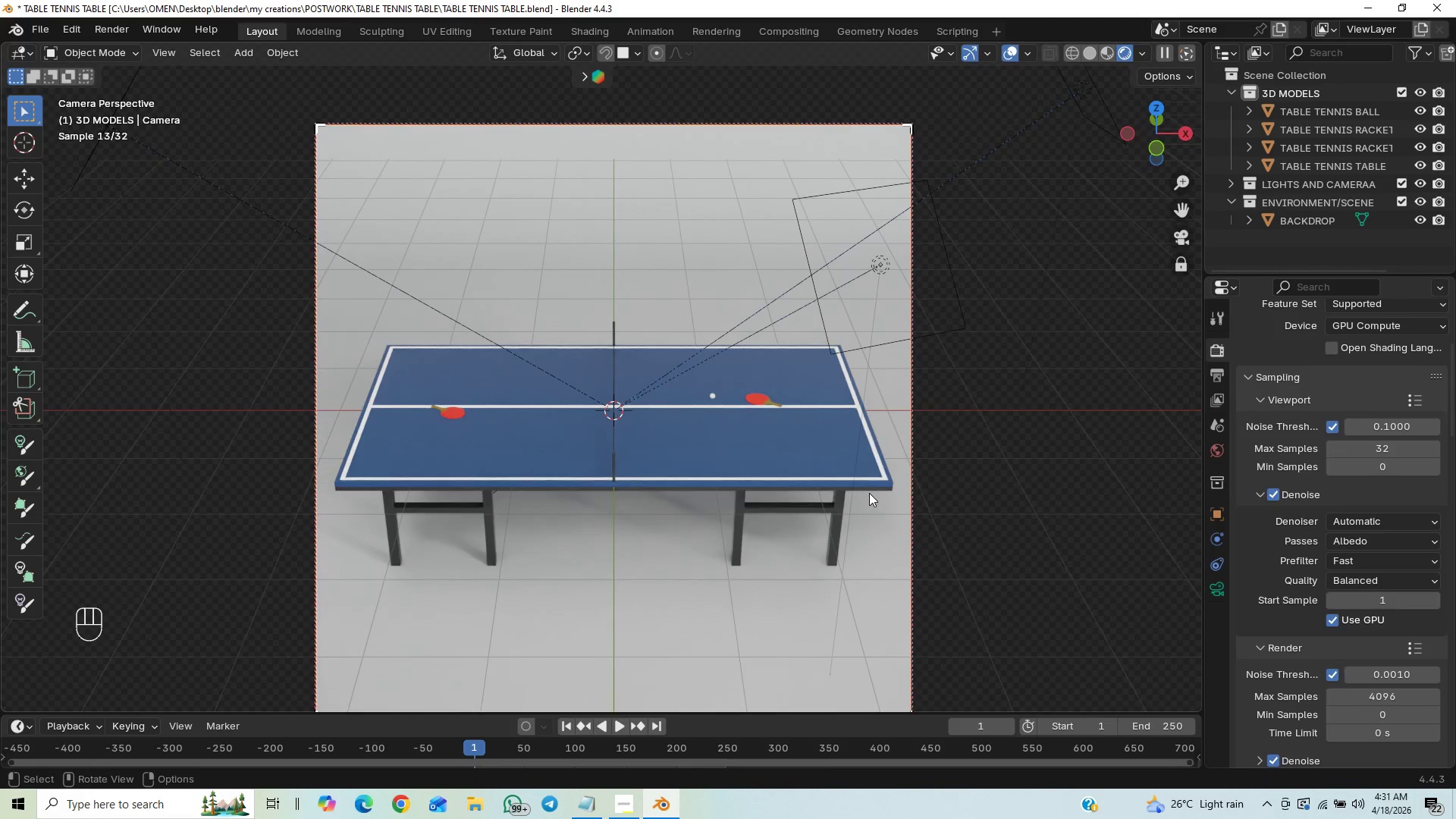 
key(ArrowDown)
 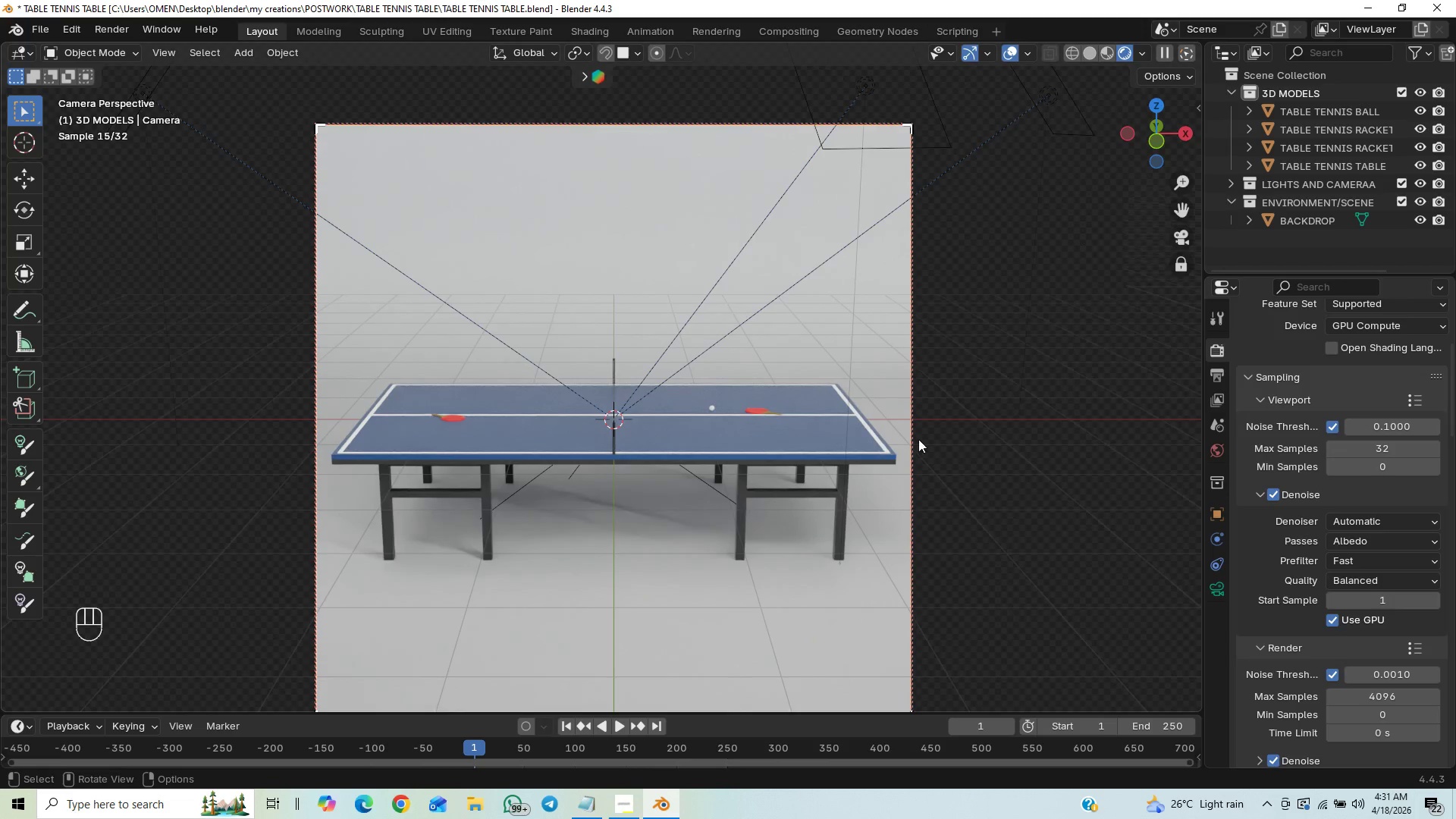 
wait(5.06)
 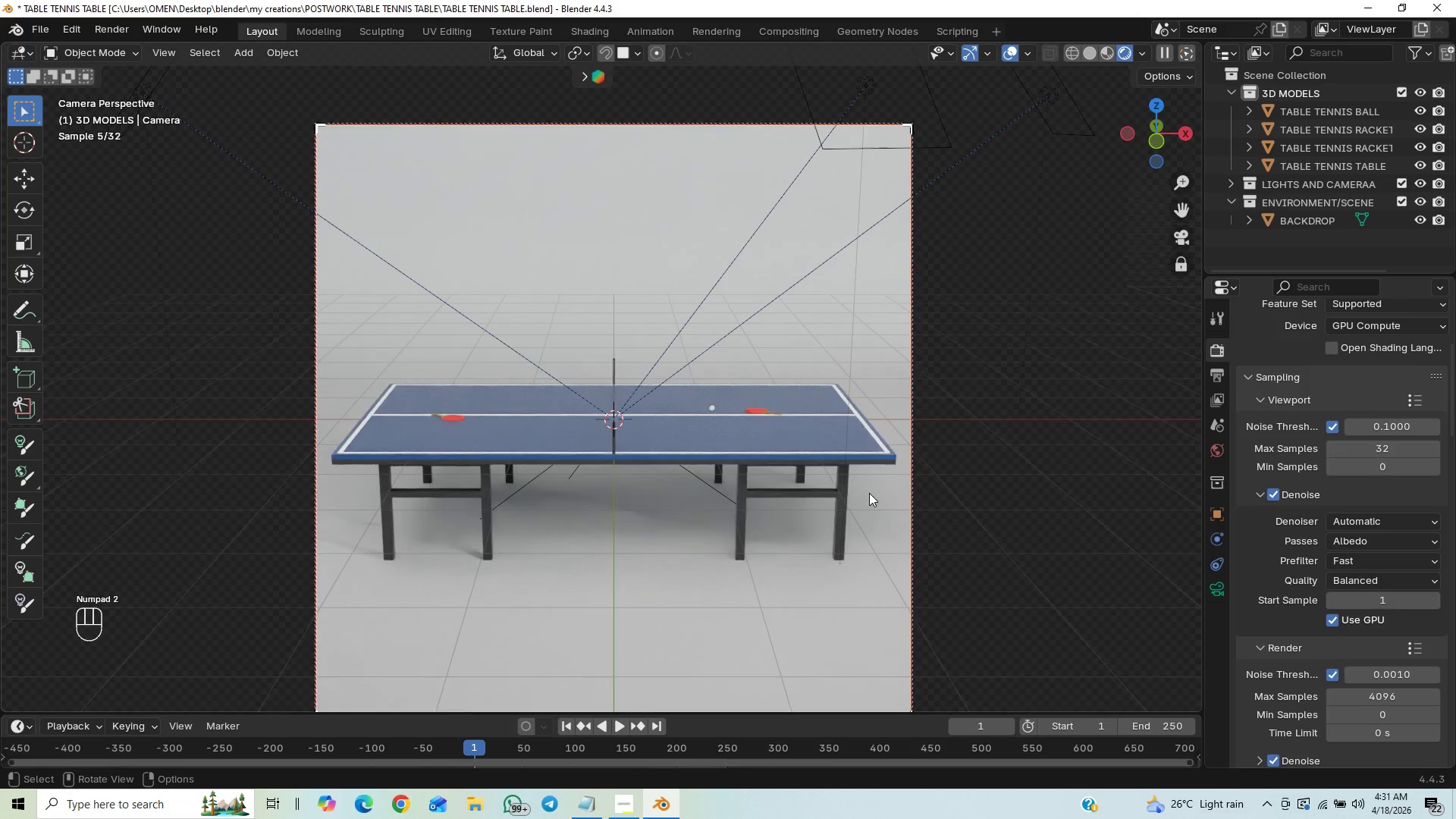 
scroll: coordinate [737, 490], scroll_direction: up, amount: 7.0
 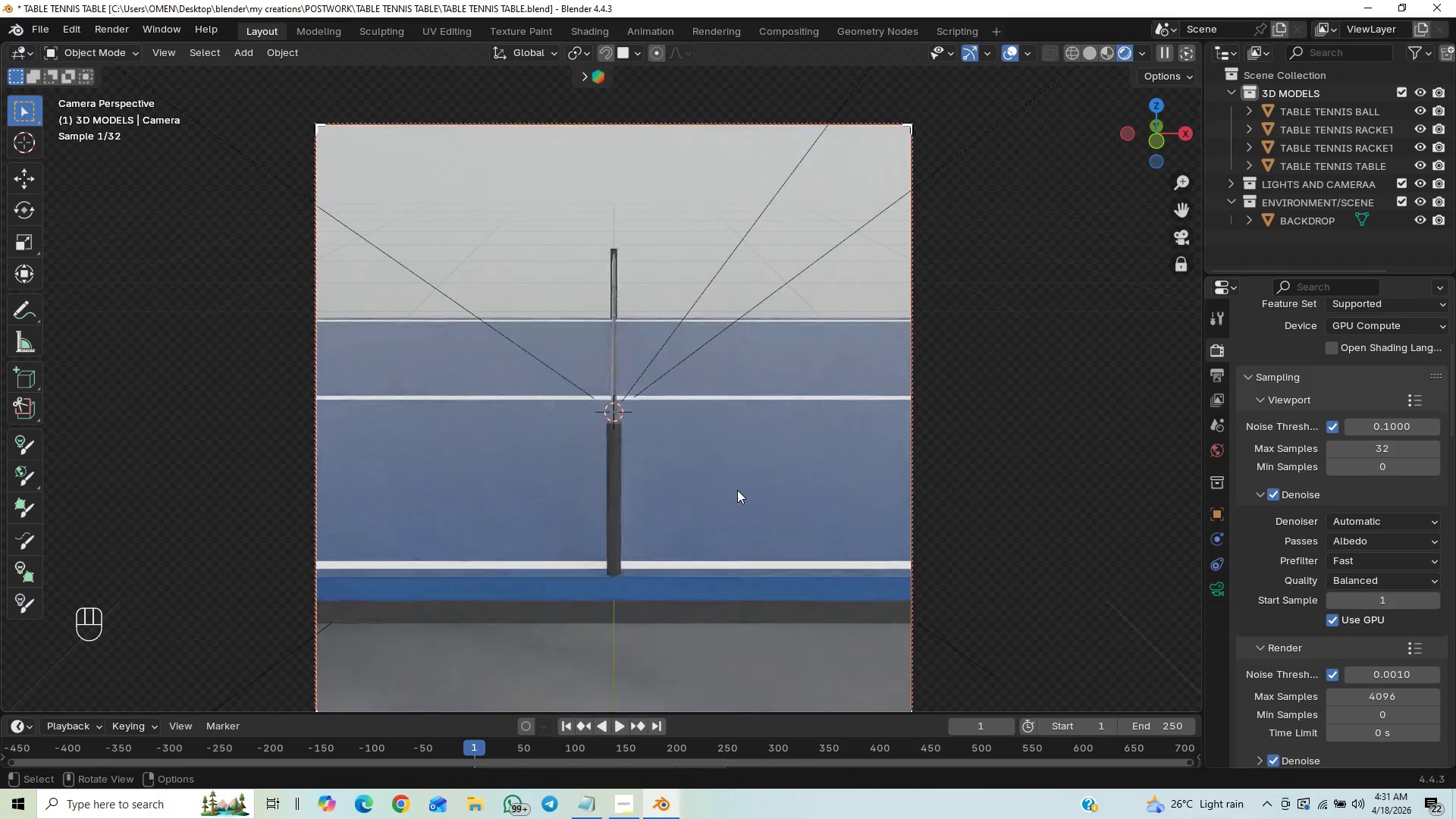 
scroll: coordinate [737, 490], scroll_direction: down, amount: 4.0
 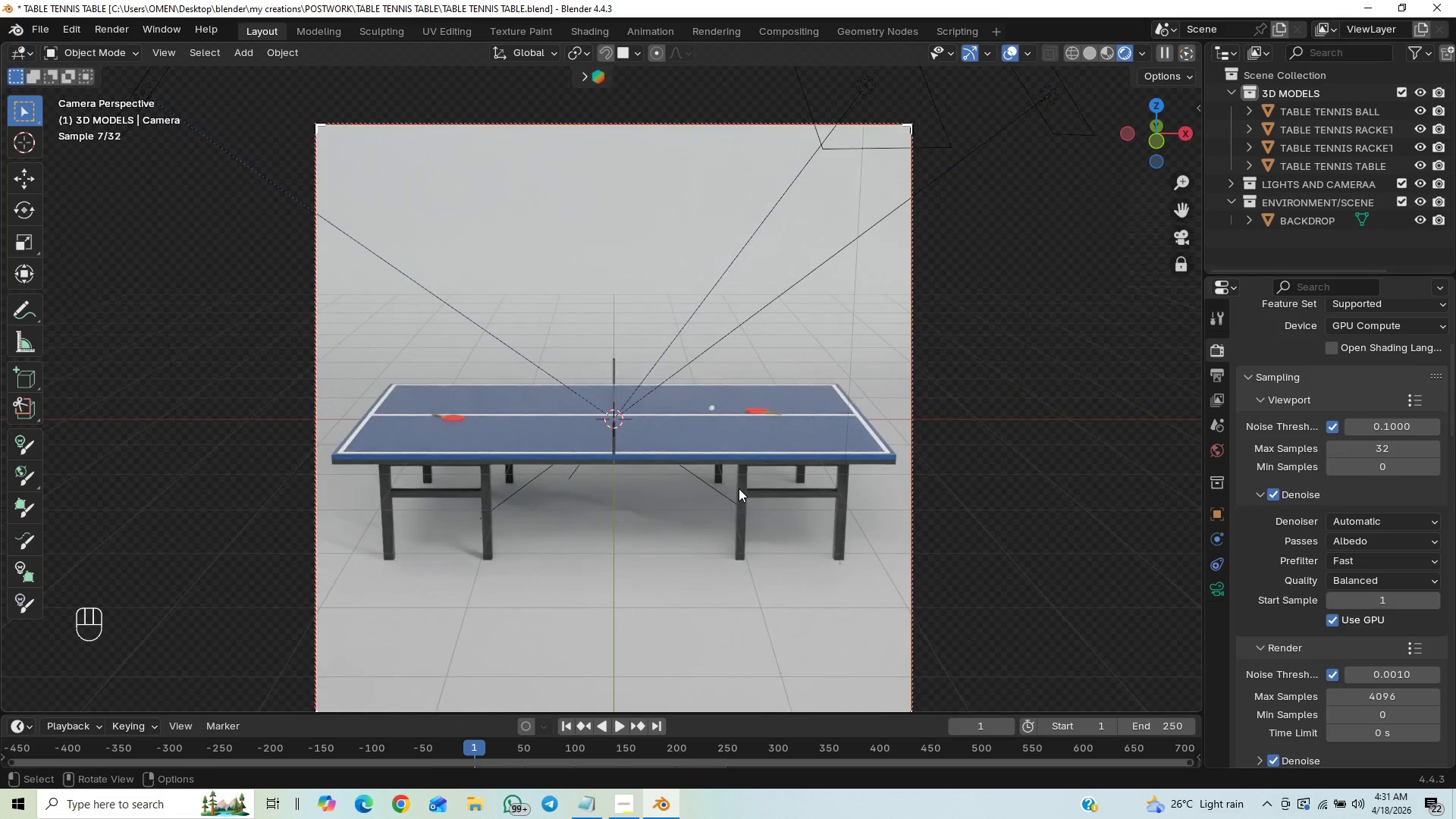 
key(ArrowUp)
 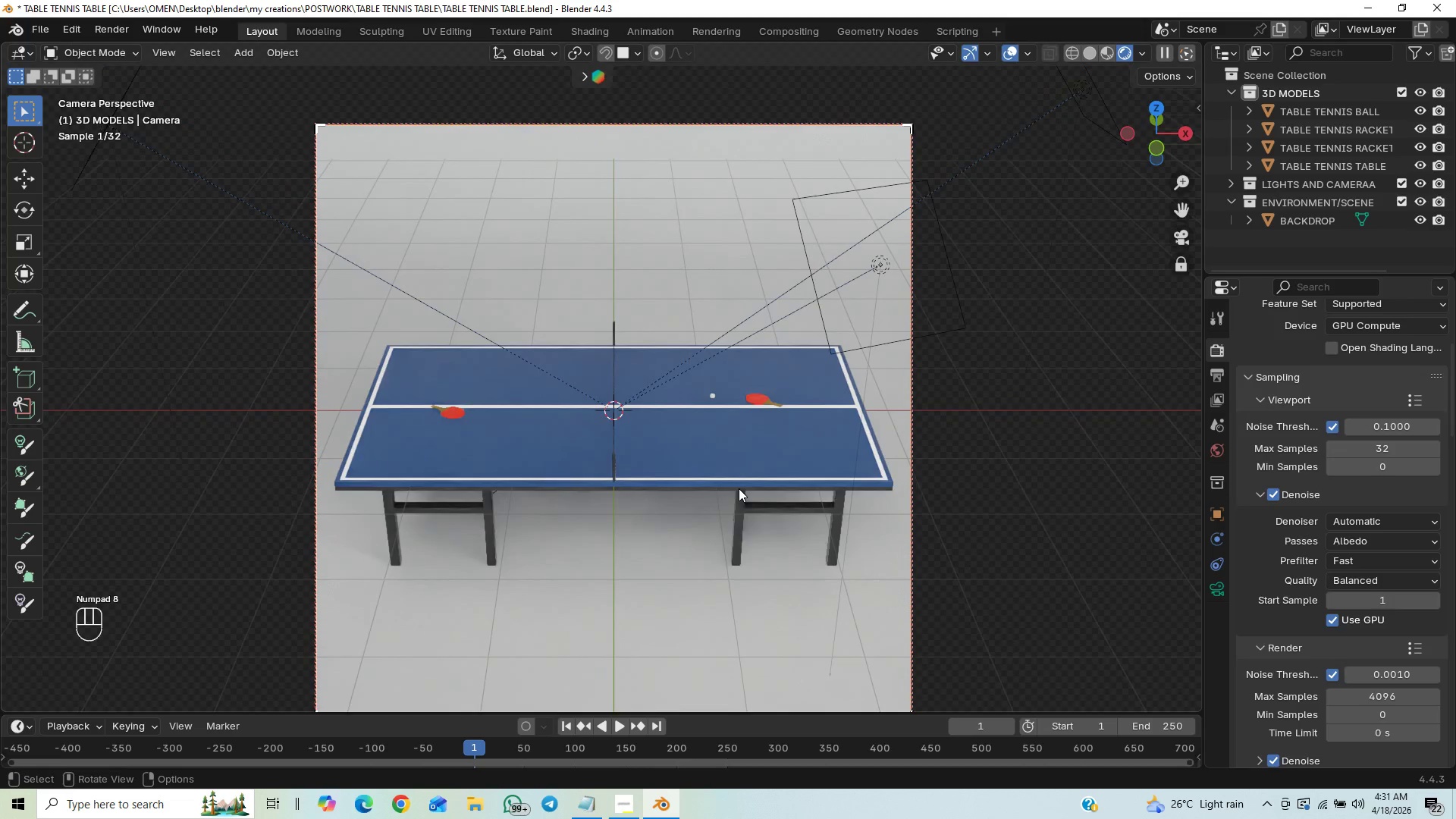 
key(ArrowUp)
 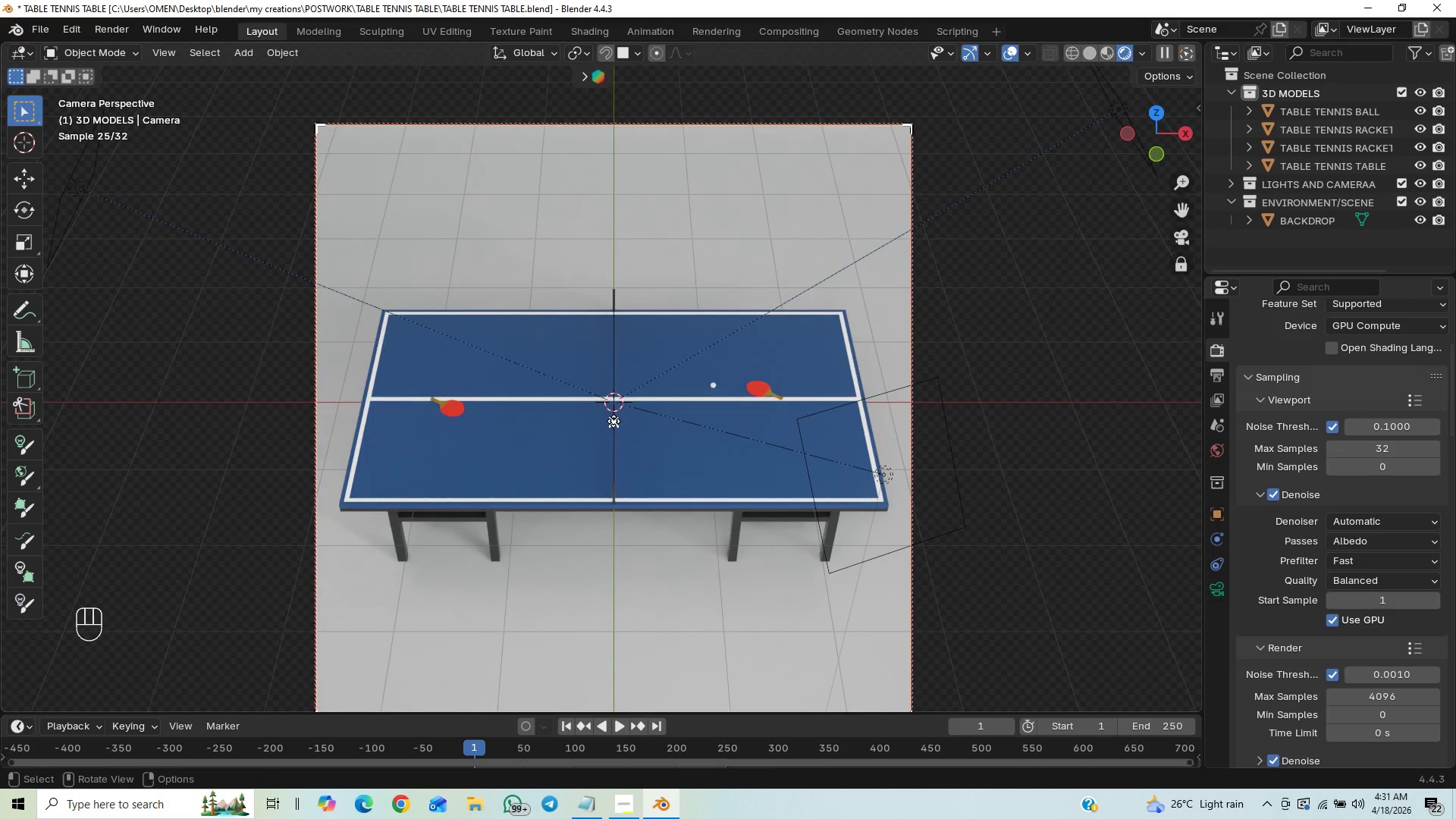 
wait(6.59)
 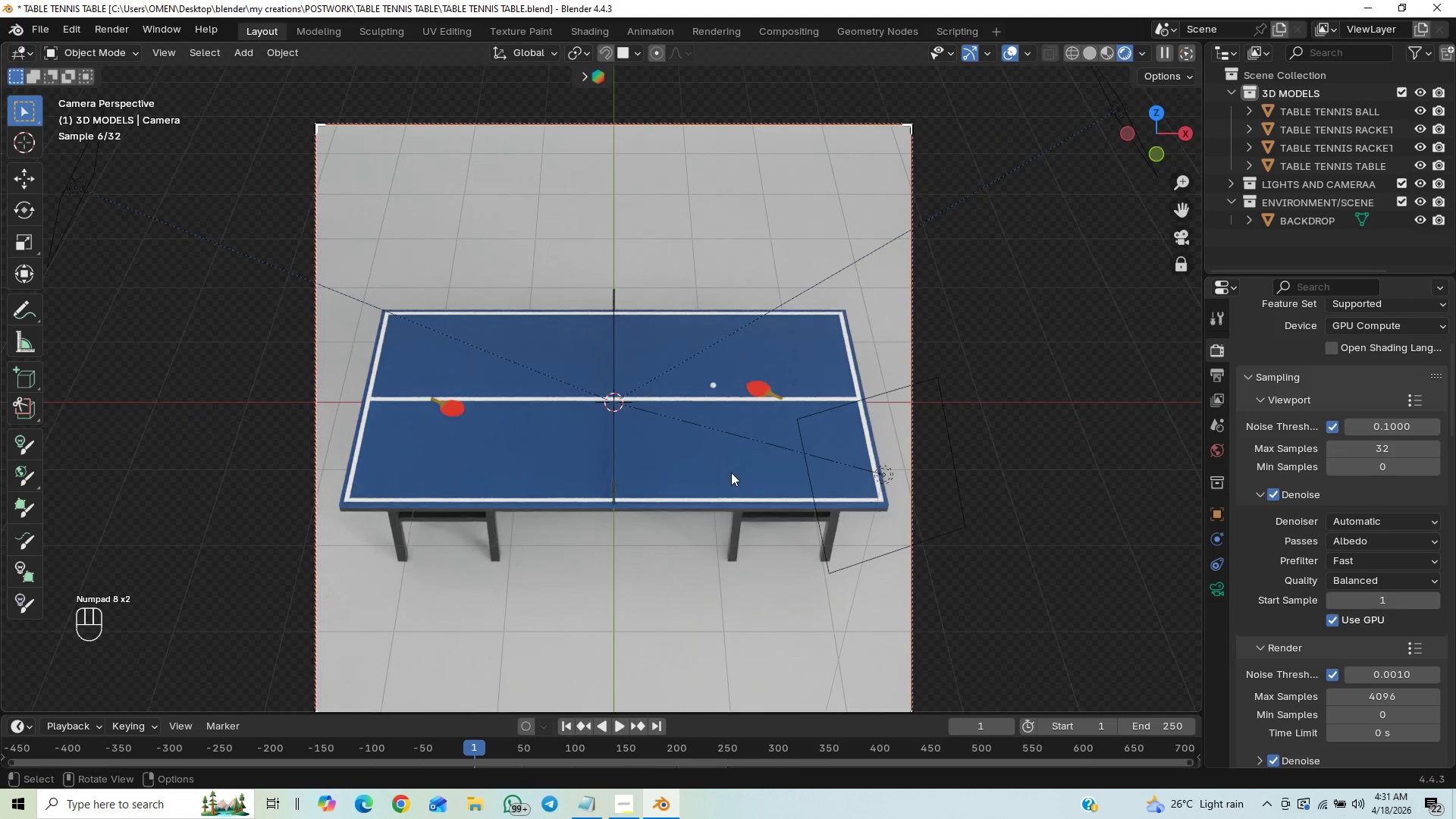 
key(ArrowDown)
 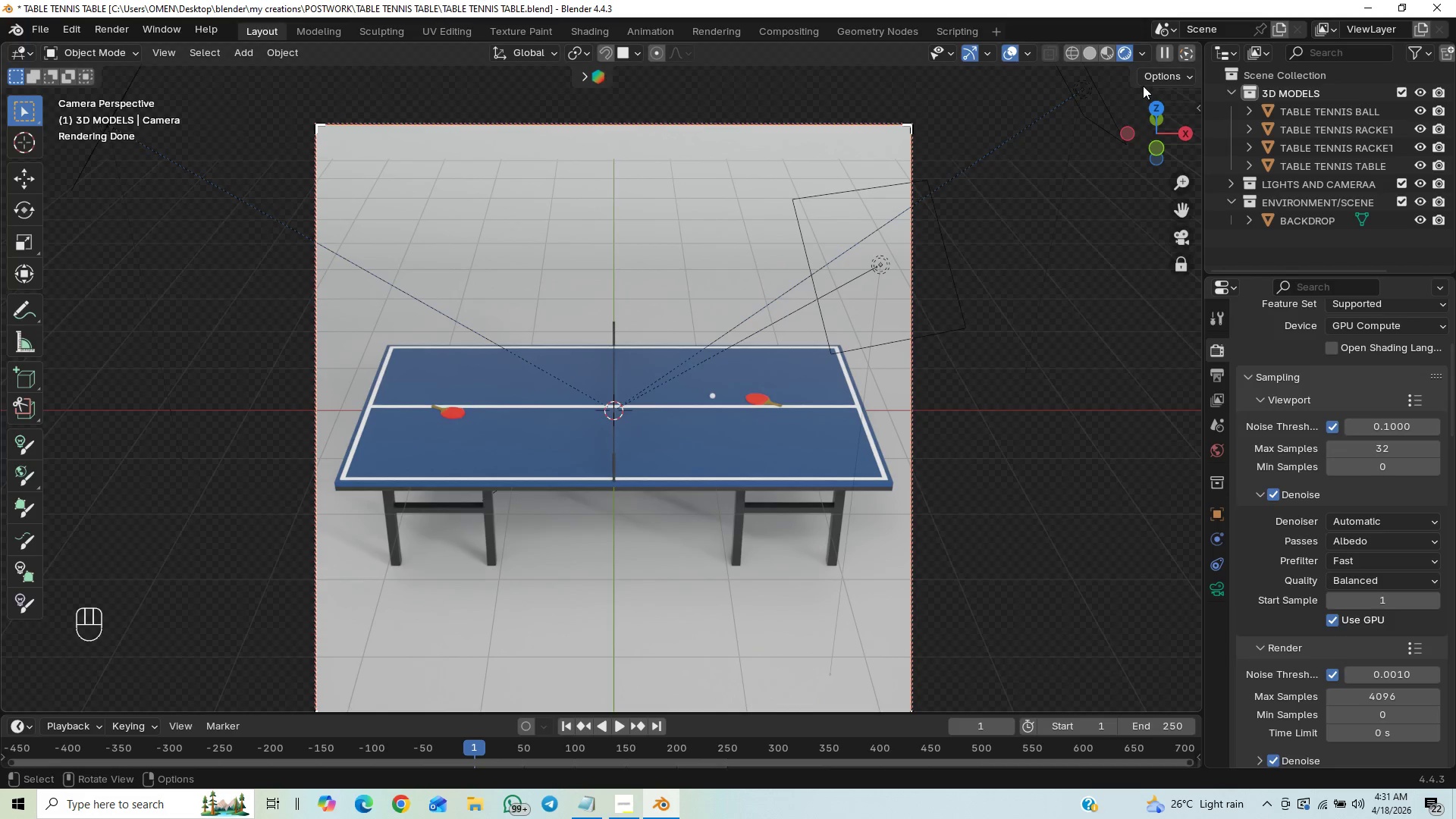 
wait(17.62)
 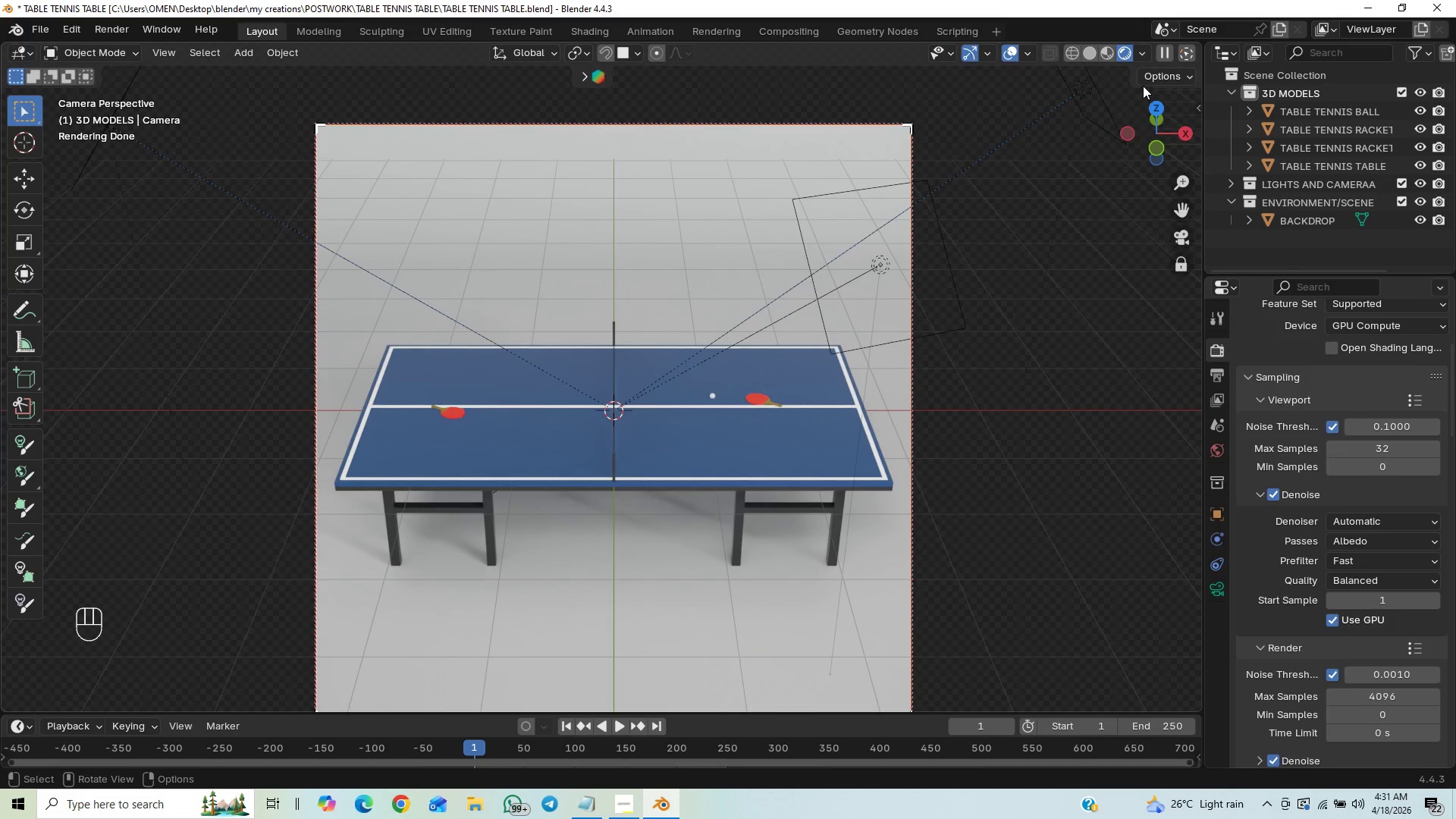 
key(F12)
 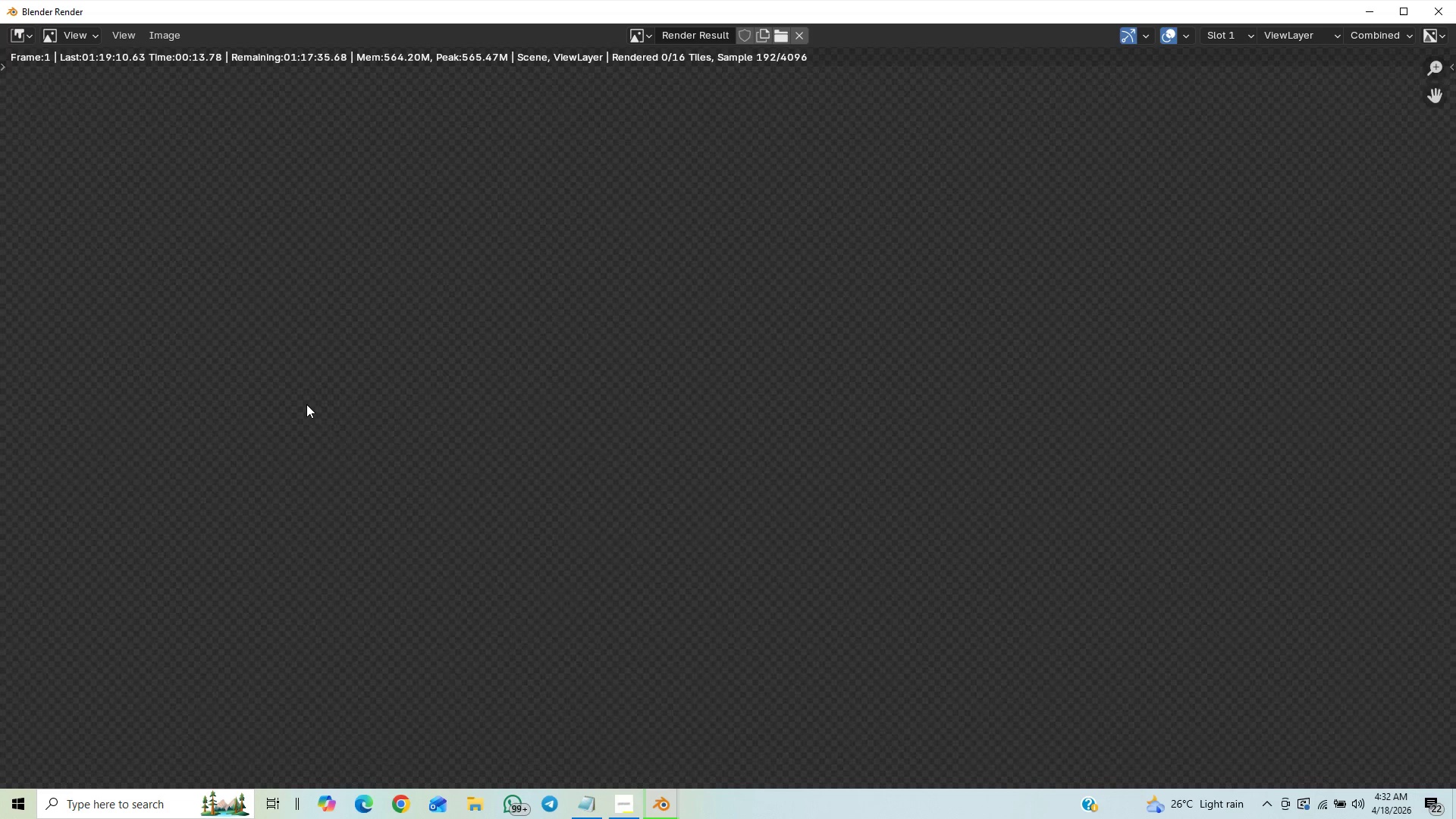 
wait(19.69)
 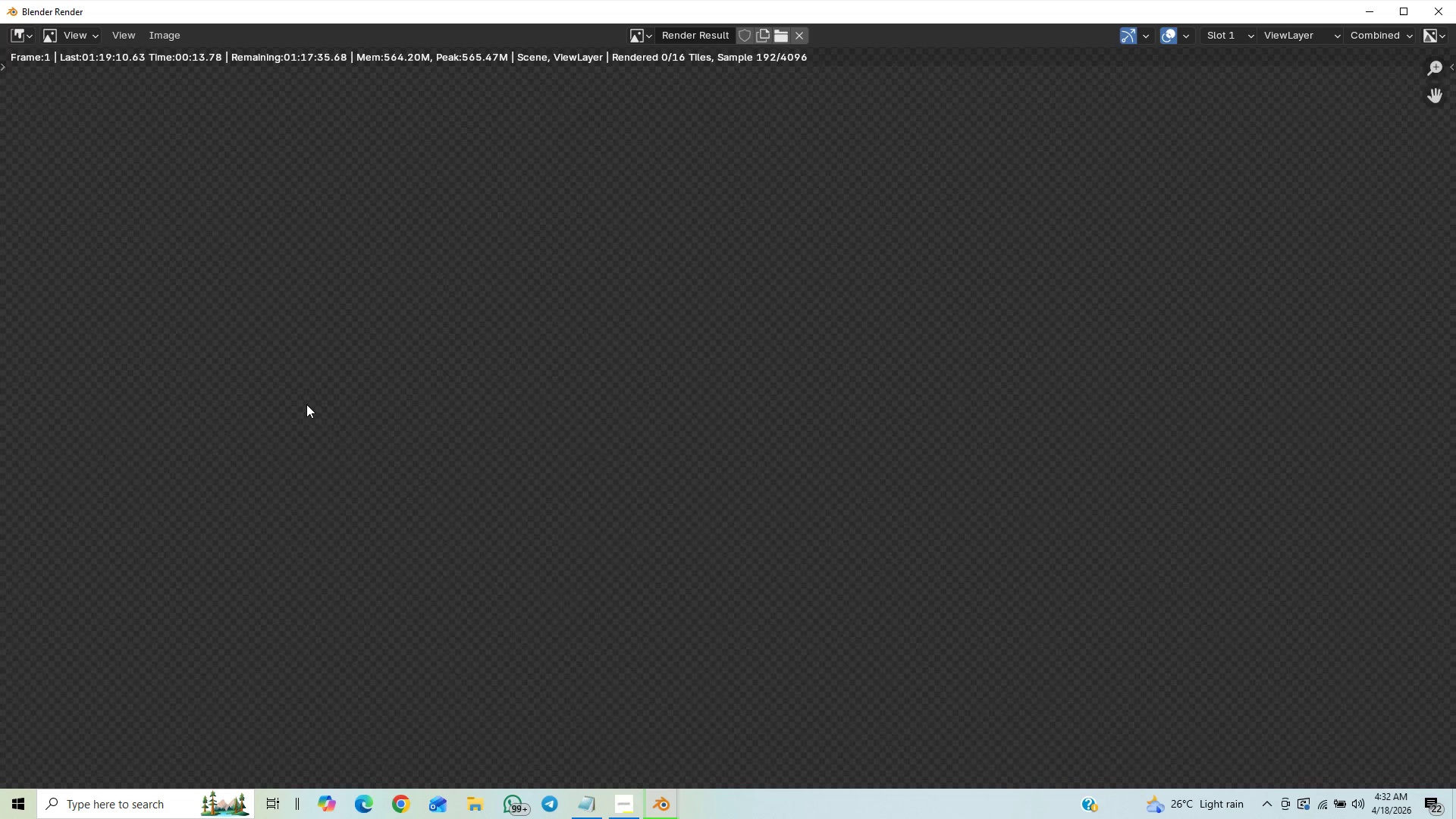 
scroll: coordinate [180, 307], scroll_direction: down, amount: 11.0
 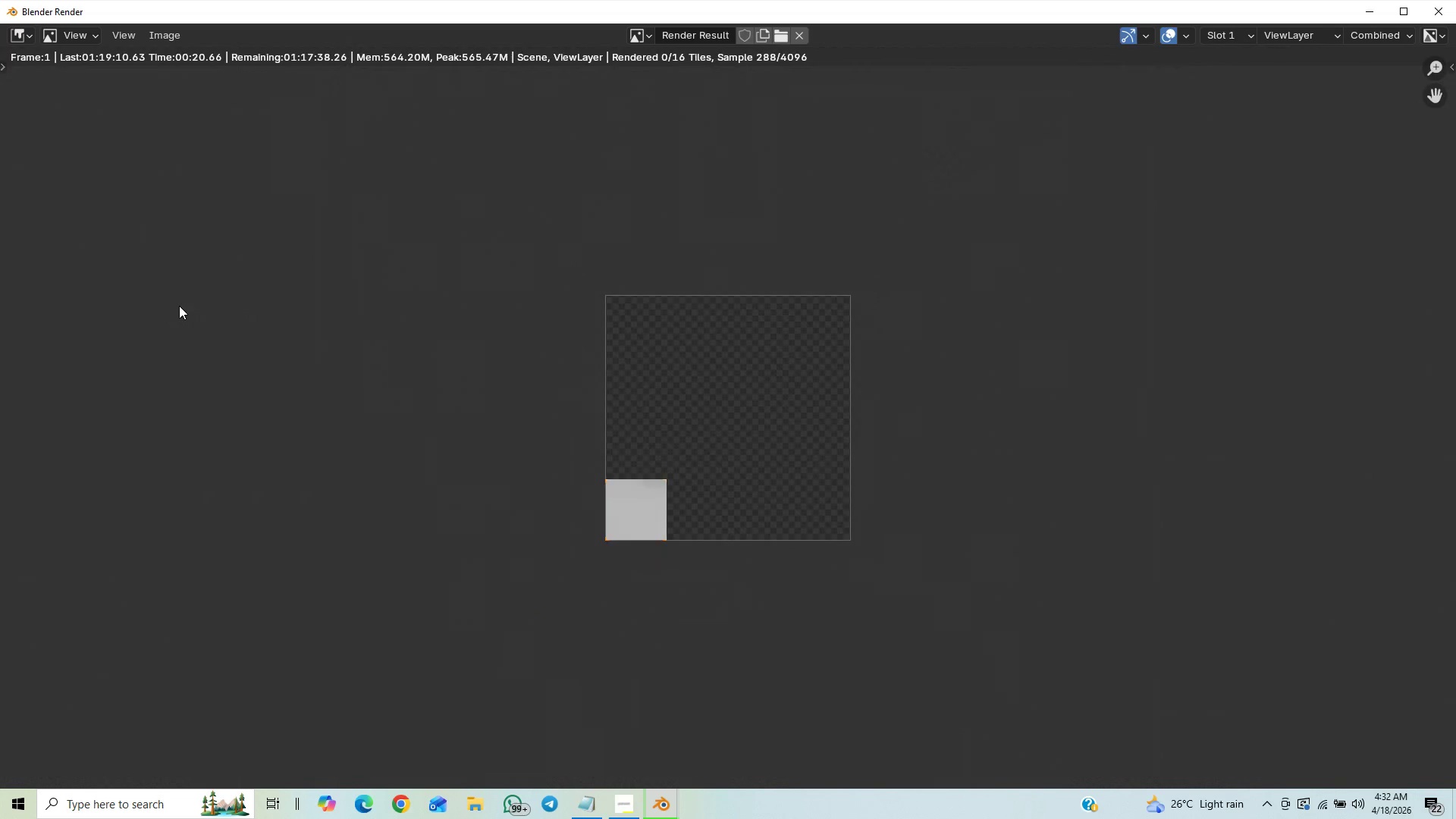 
scroll: coordinate [179, 306], scroll_direction: up, amount: 8.0
 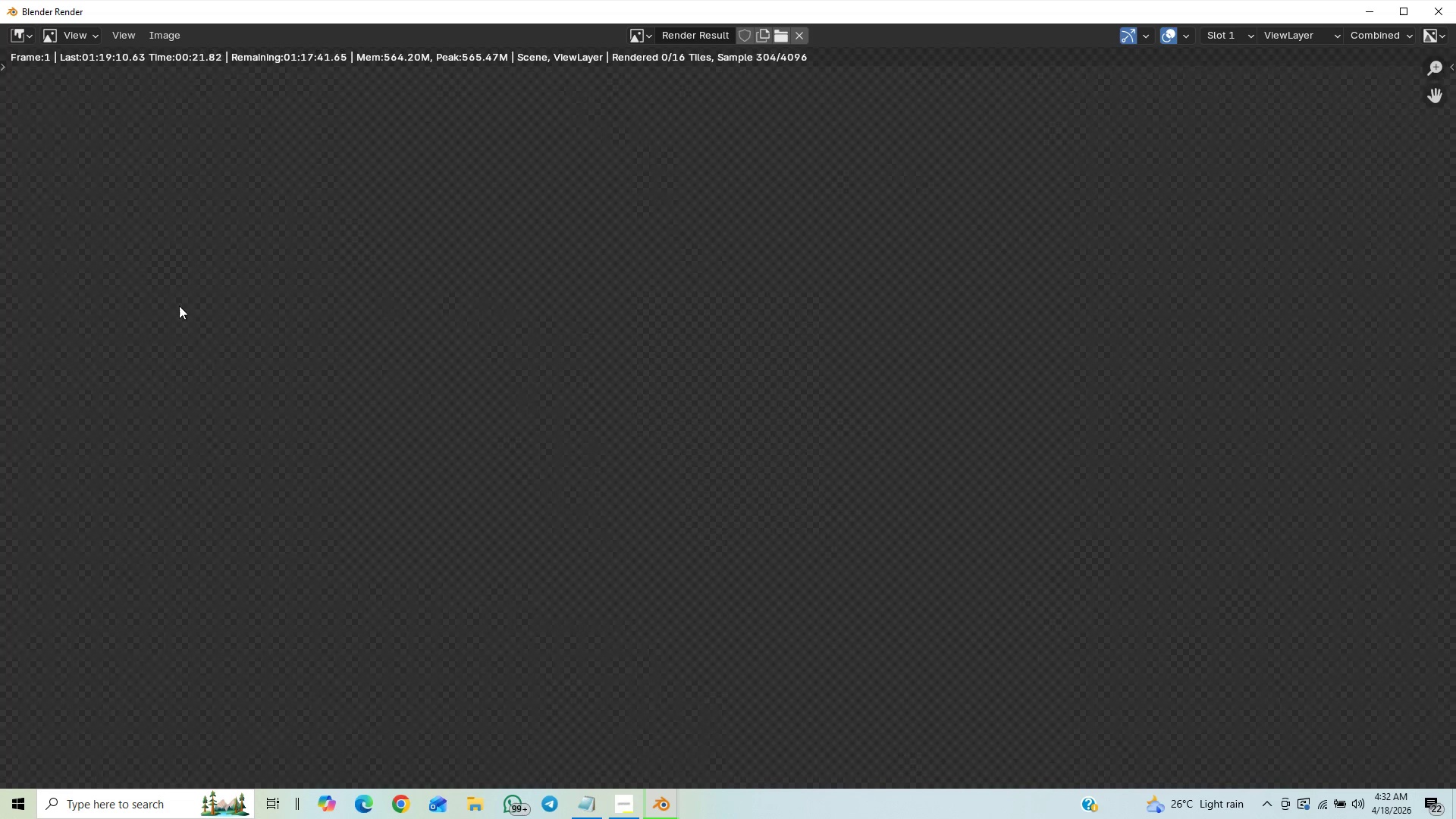 
scroll: coordinate [177, 306], scroll_direction: down, amount: 17.0
 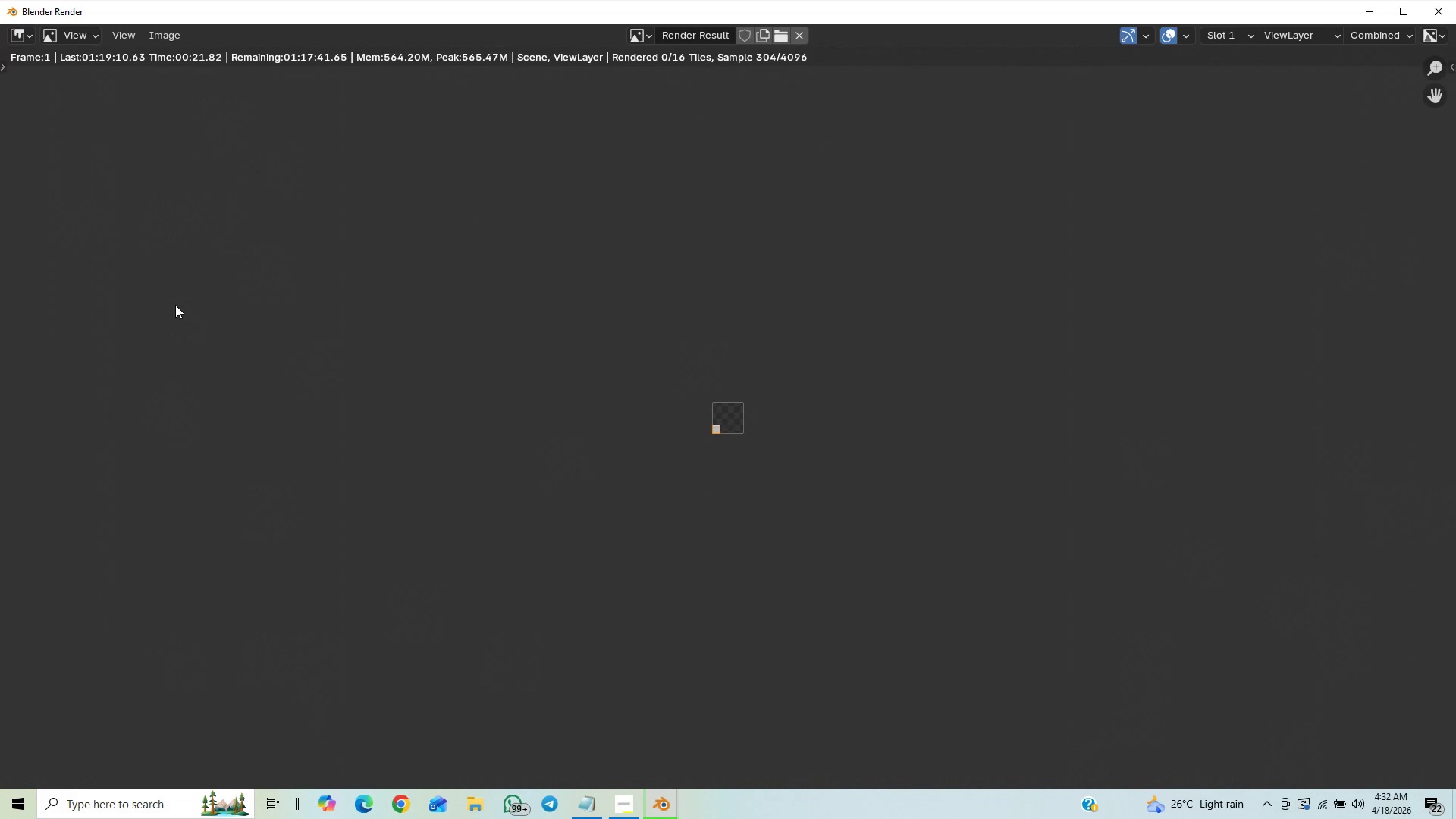 
scroll: coordinate [175, 305], scroll_direction: up, amount: 25.0
 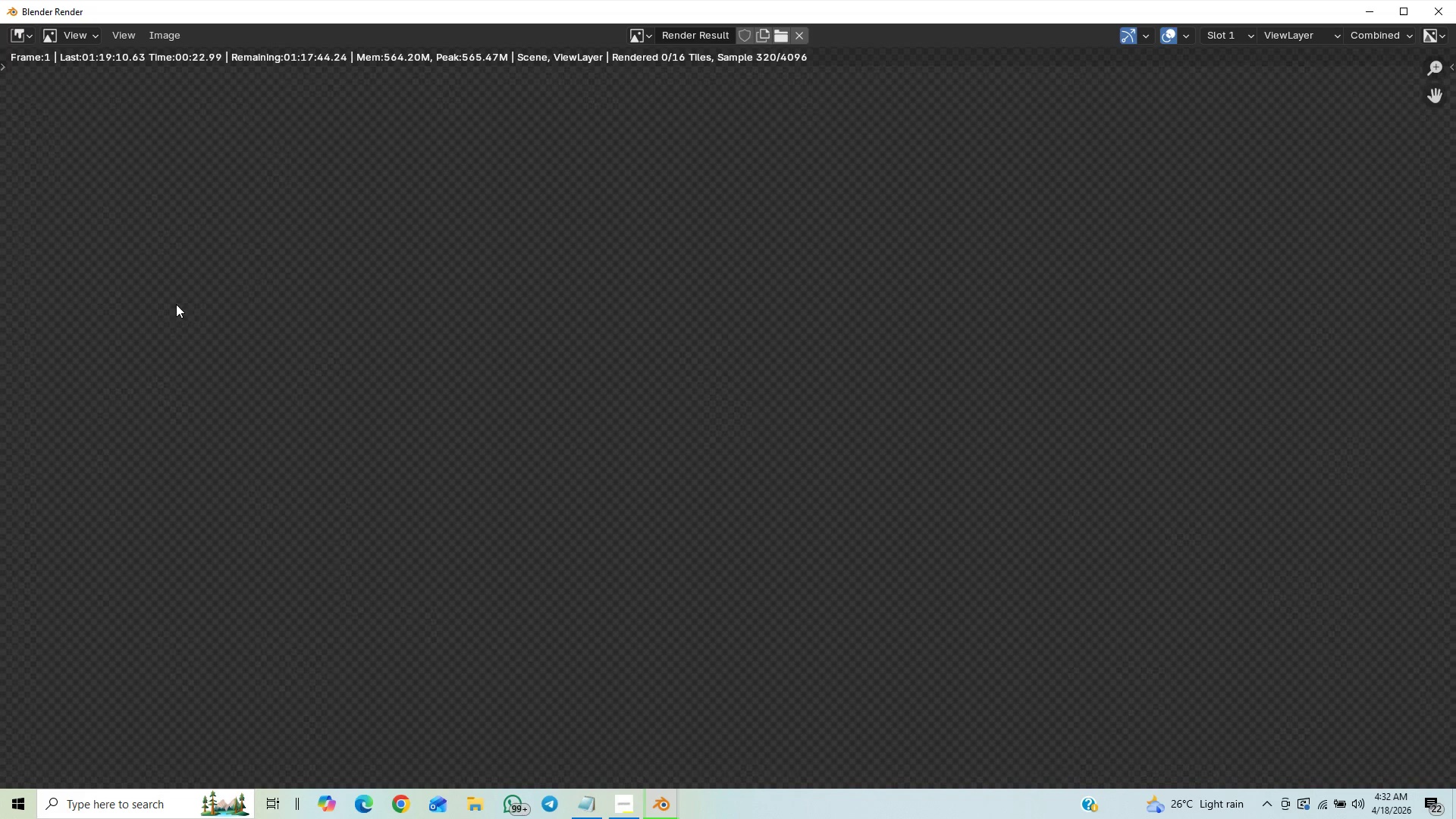 
scroll: coordinate [176, 307], scroll_direction: down, amount: 3.0
 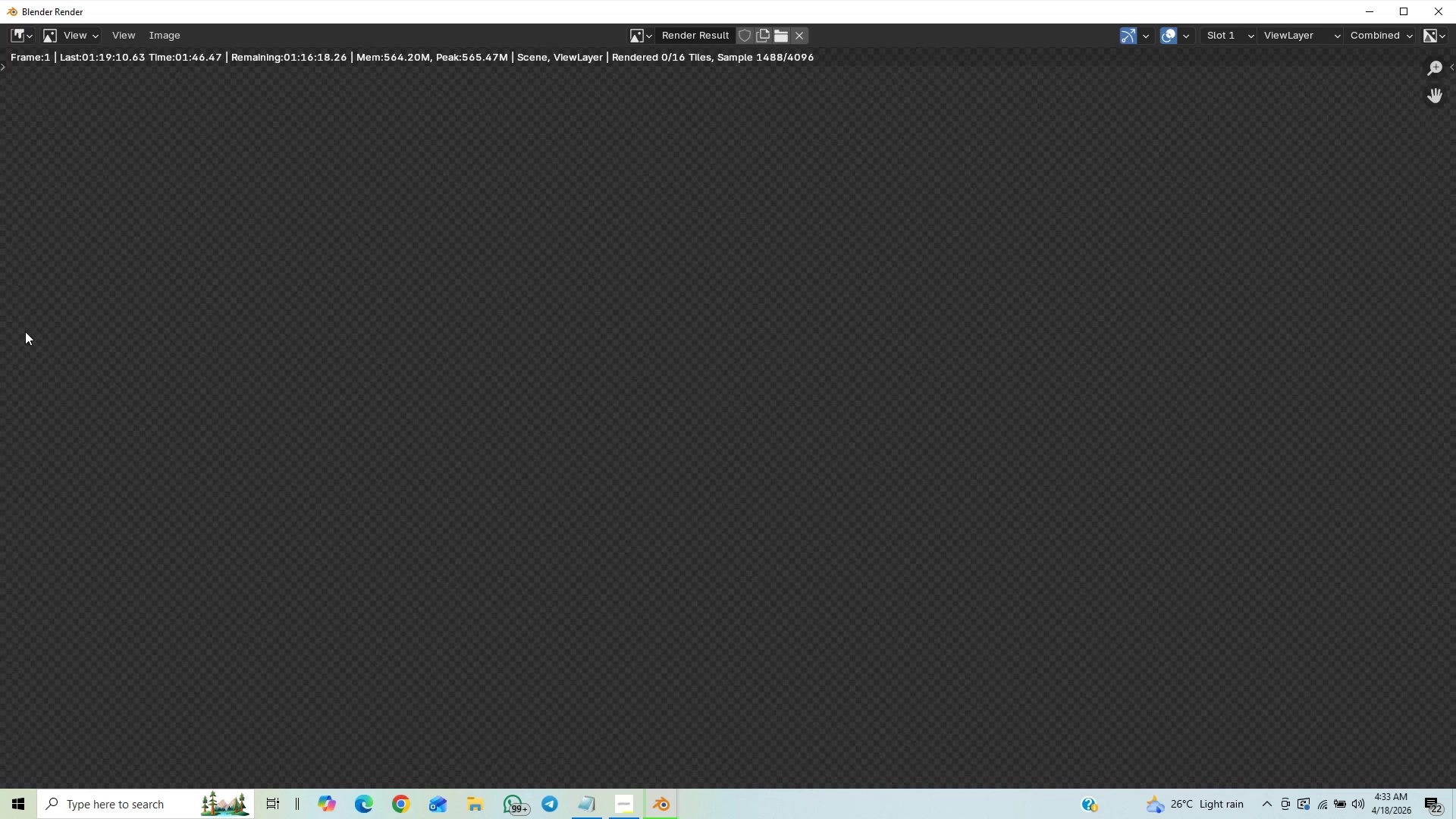 
wait(86.89)
 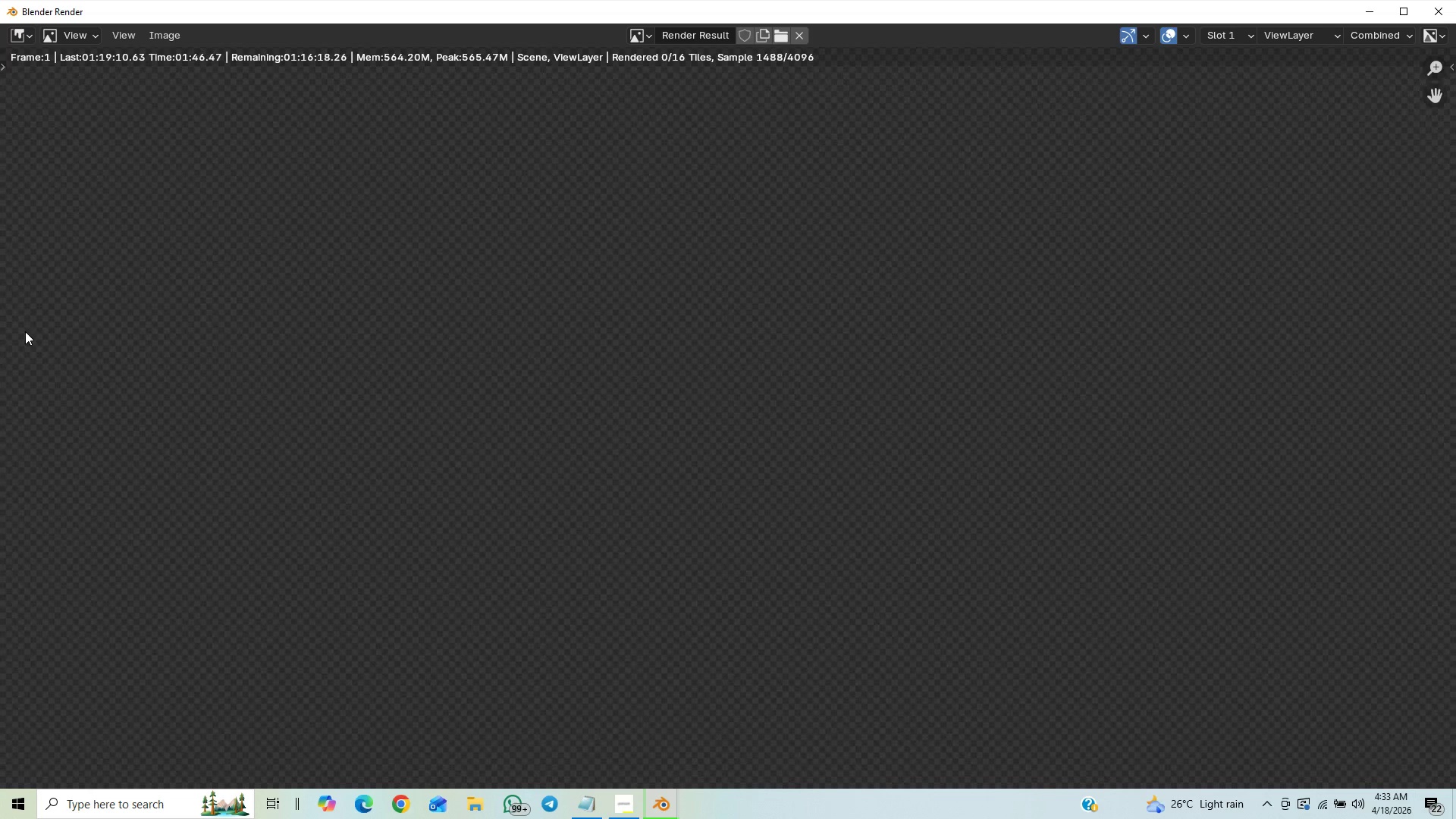 
scroll: coordinate [380, 264], scroll_direction: down, amount: 13.0
 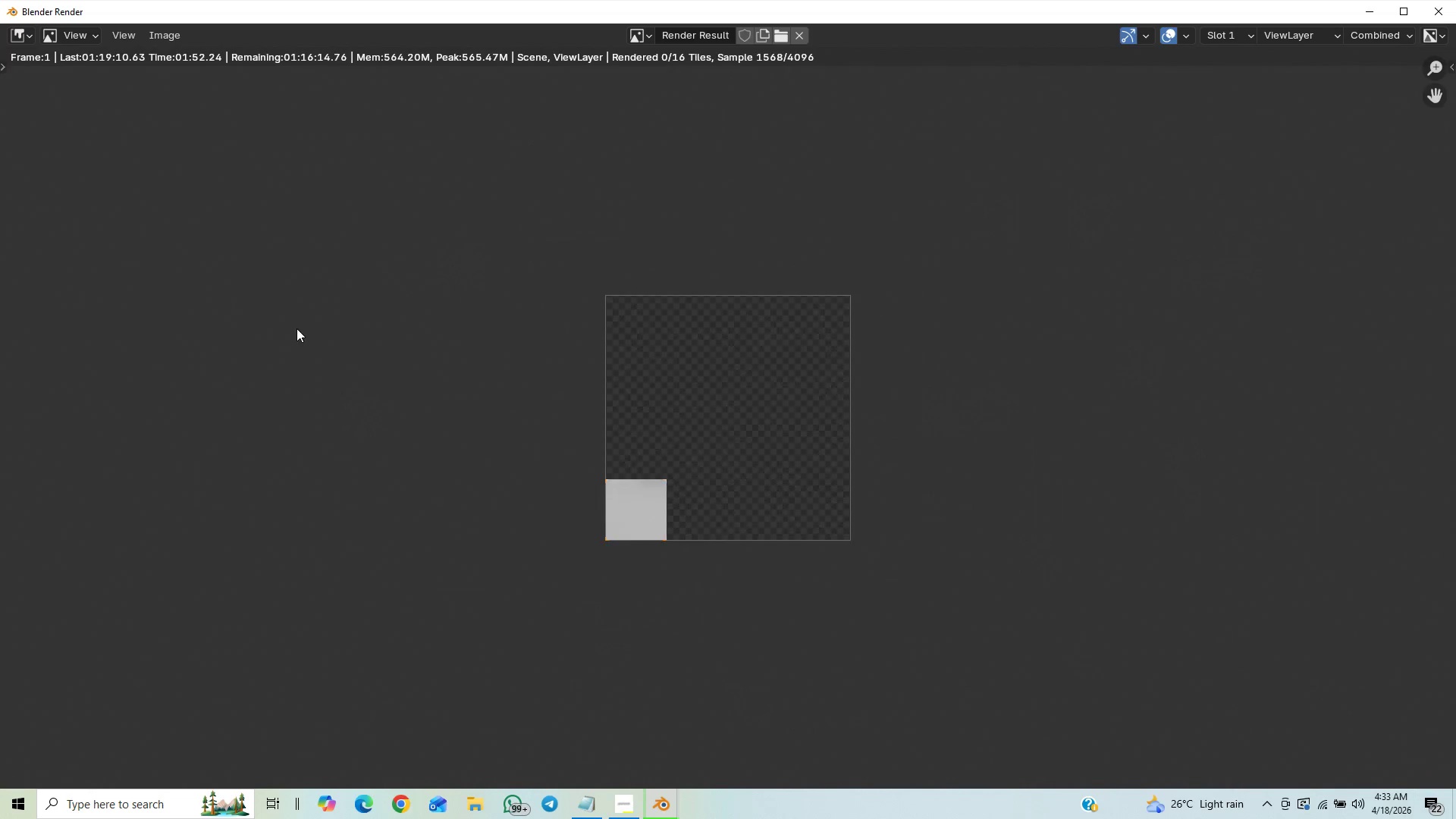 
scroll: coordinate [298, 328], scroll_direction: up, amount: 4.0
 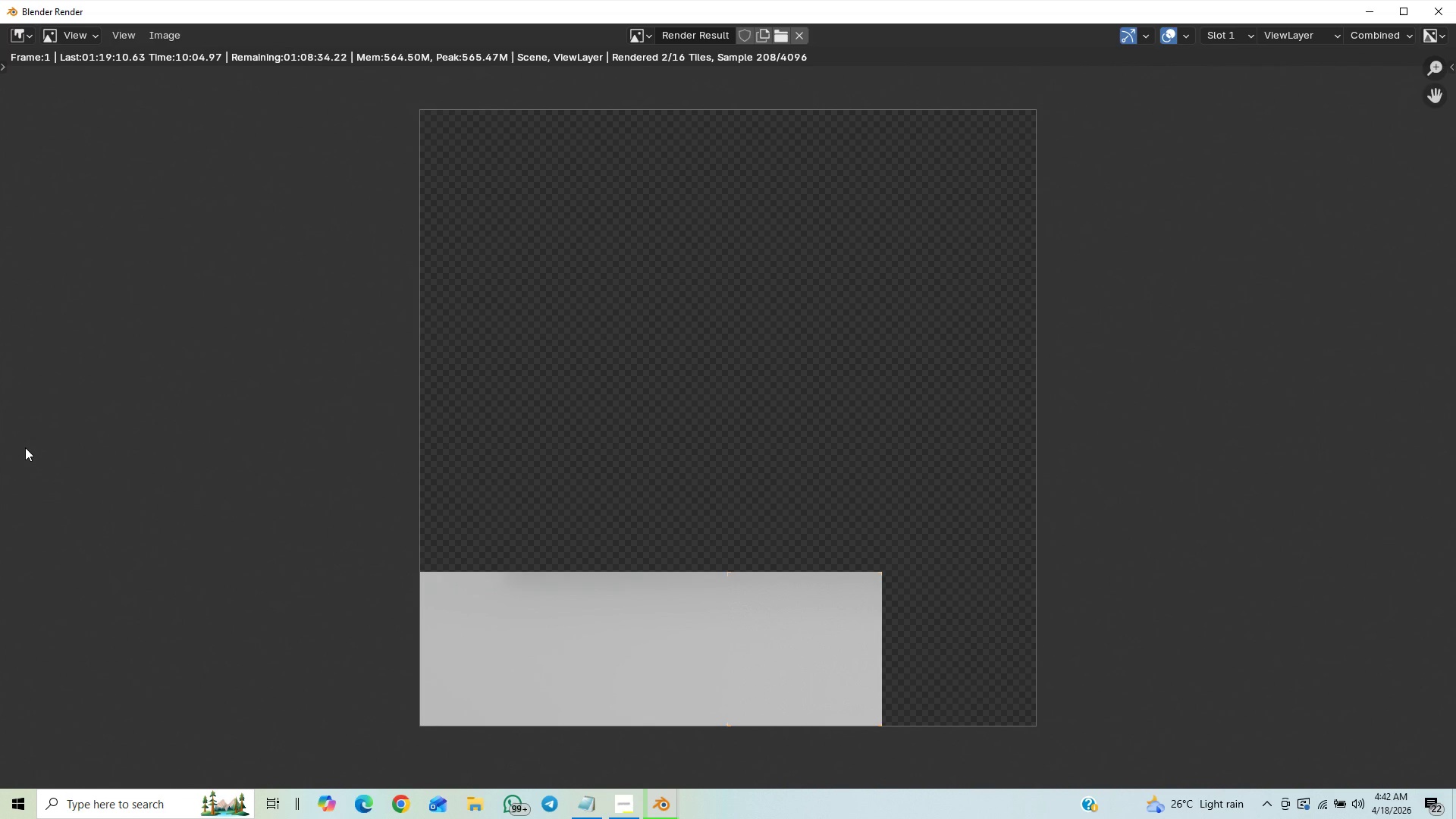 
wait(497.0)
 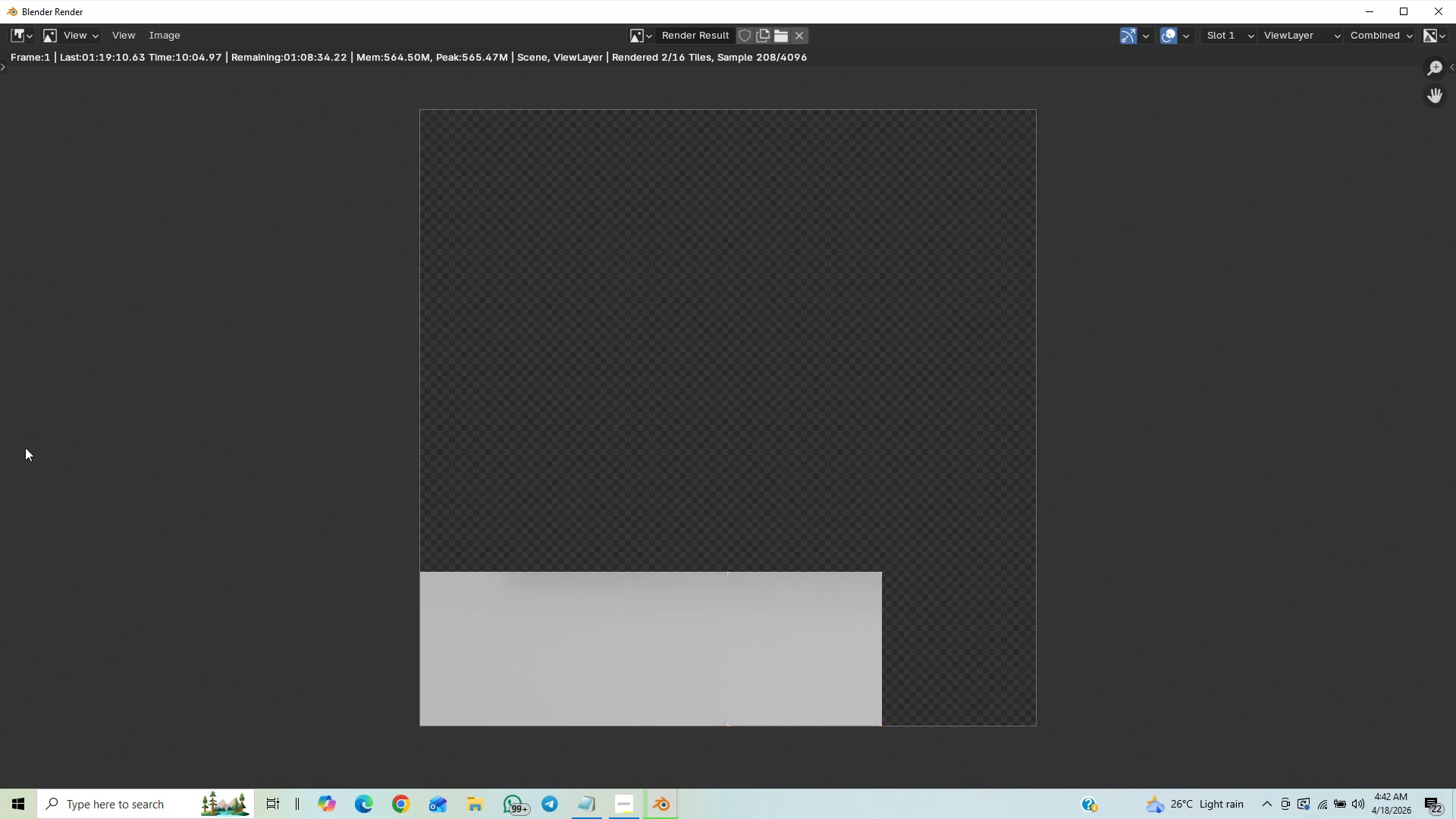 
scroll: coordinate [16, 412], scroll_direction: down, amount: 4.0
 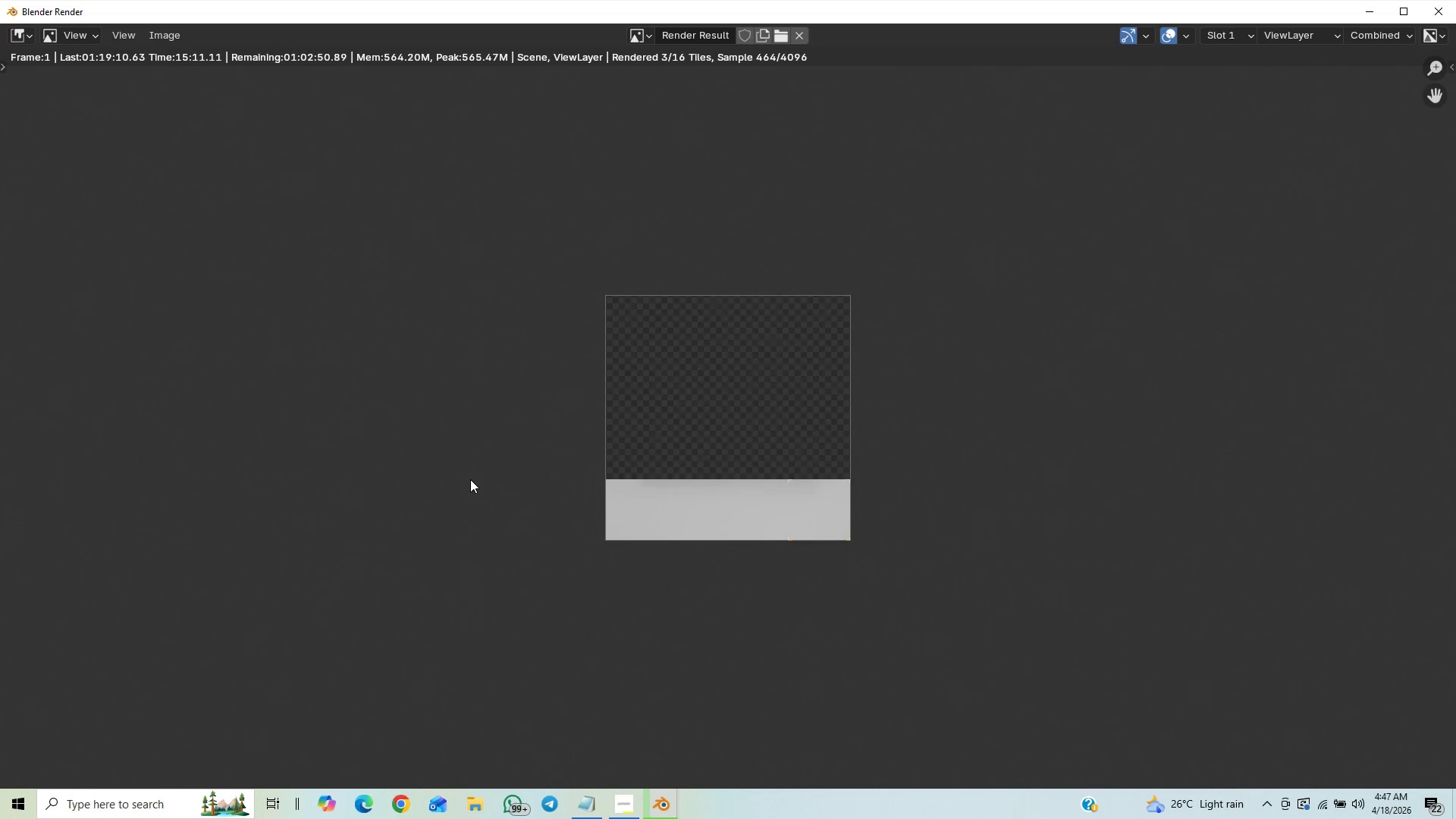 
wait(300.17)
 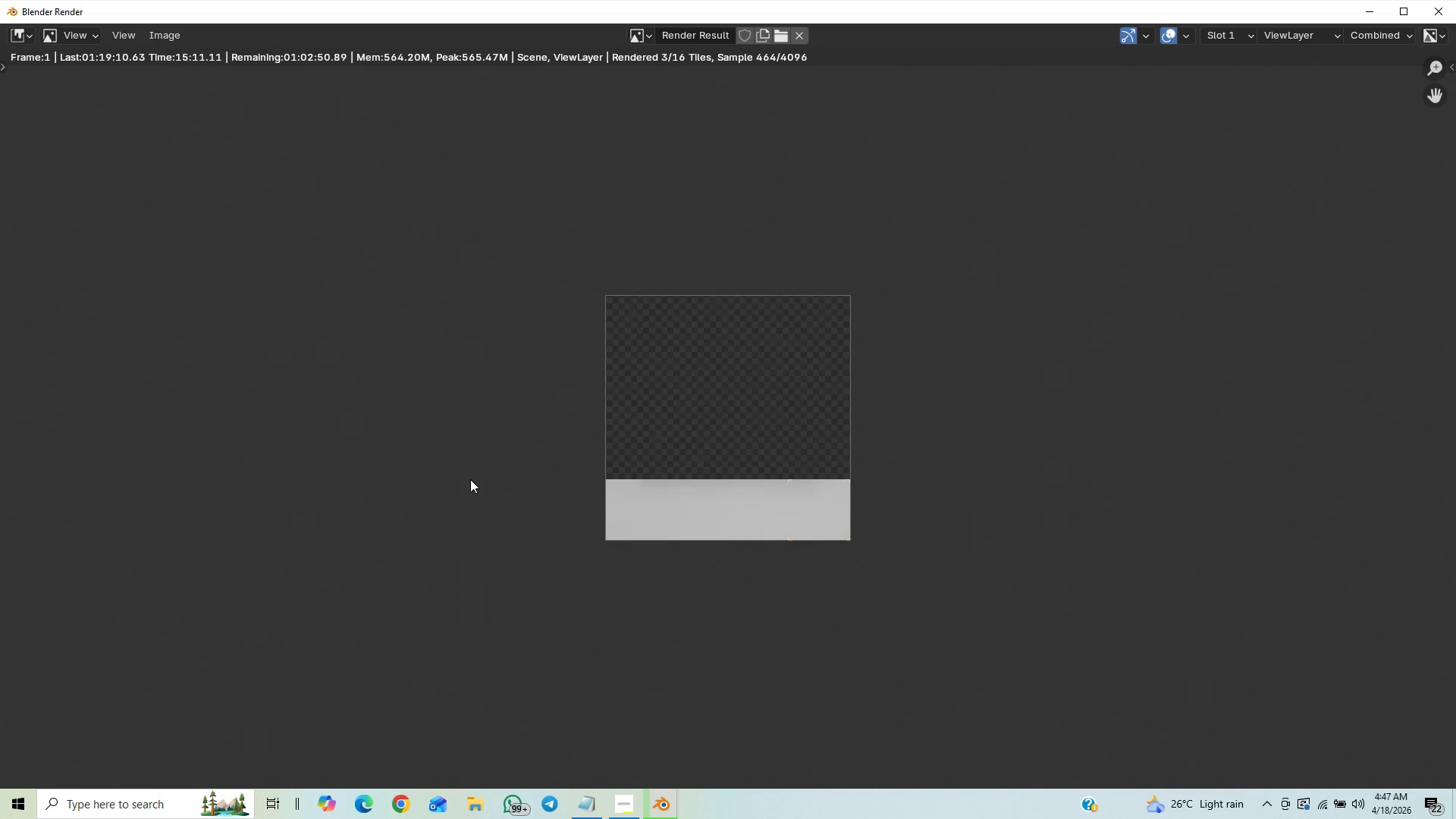 
mouse_move([1440, -1])
 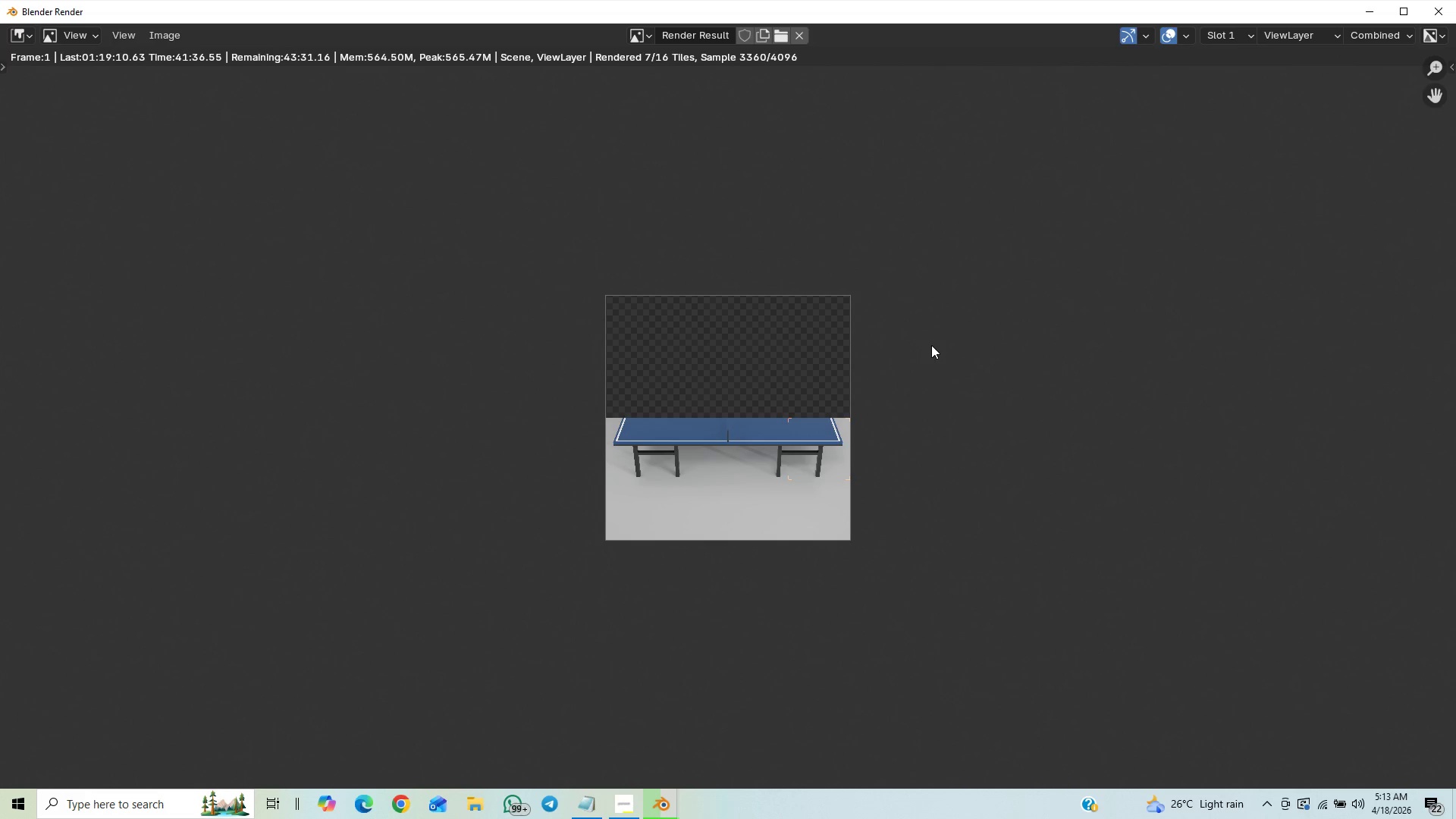 
wait(1583.86)
 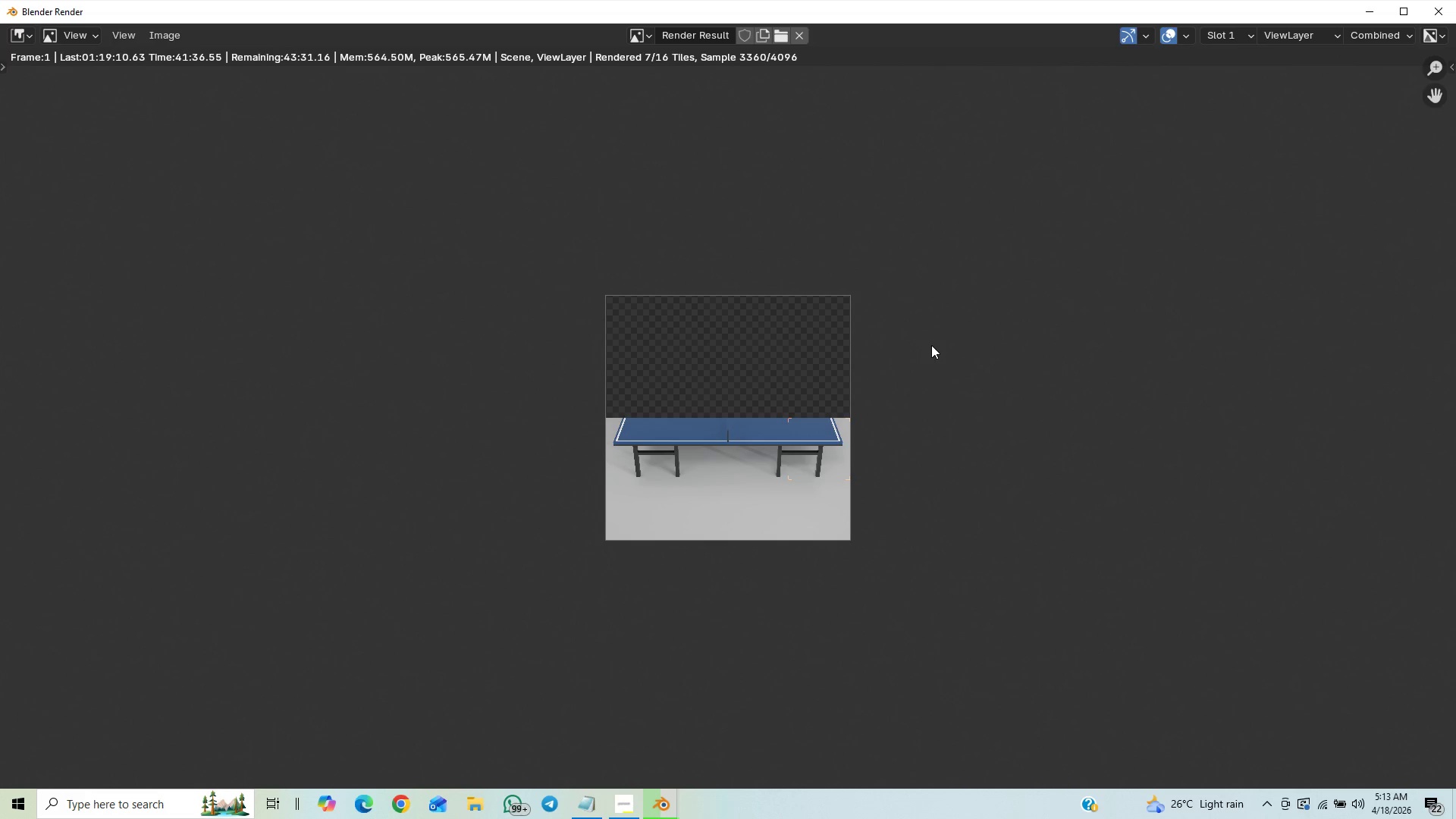 
scroll: coordinate [516, 334], scroll_direction: up, amount: 1.0
 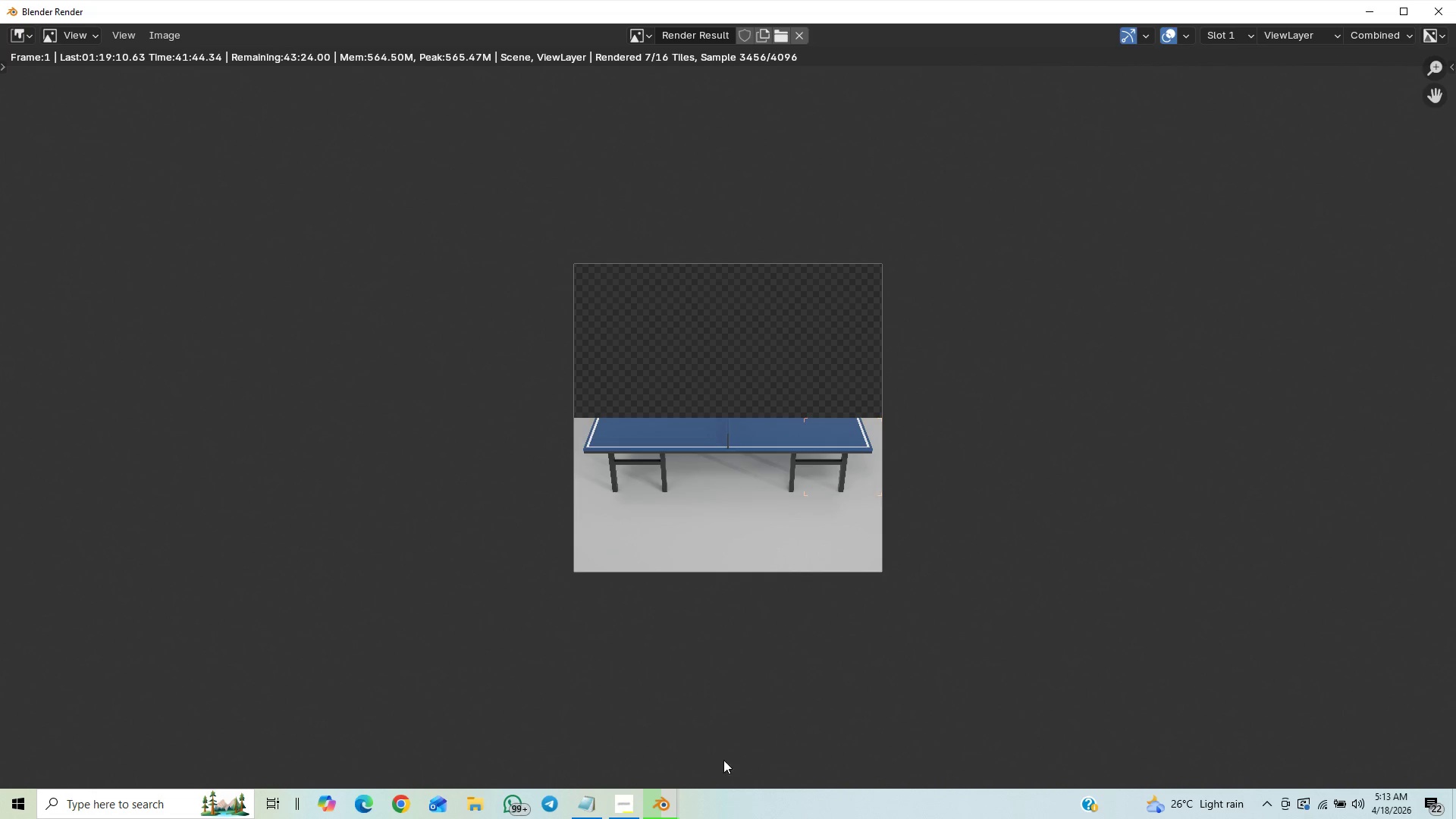 
scroll: coordinate [828, 685], scroll_direction: down, amount: 2.0
 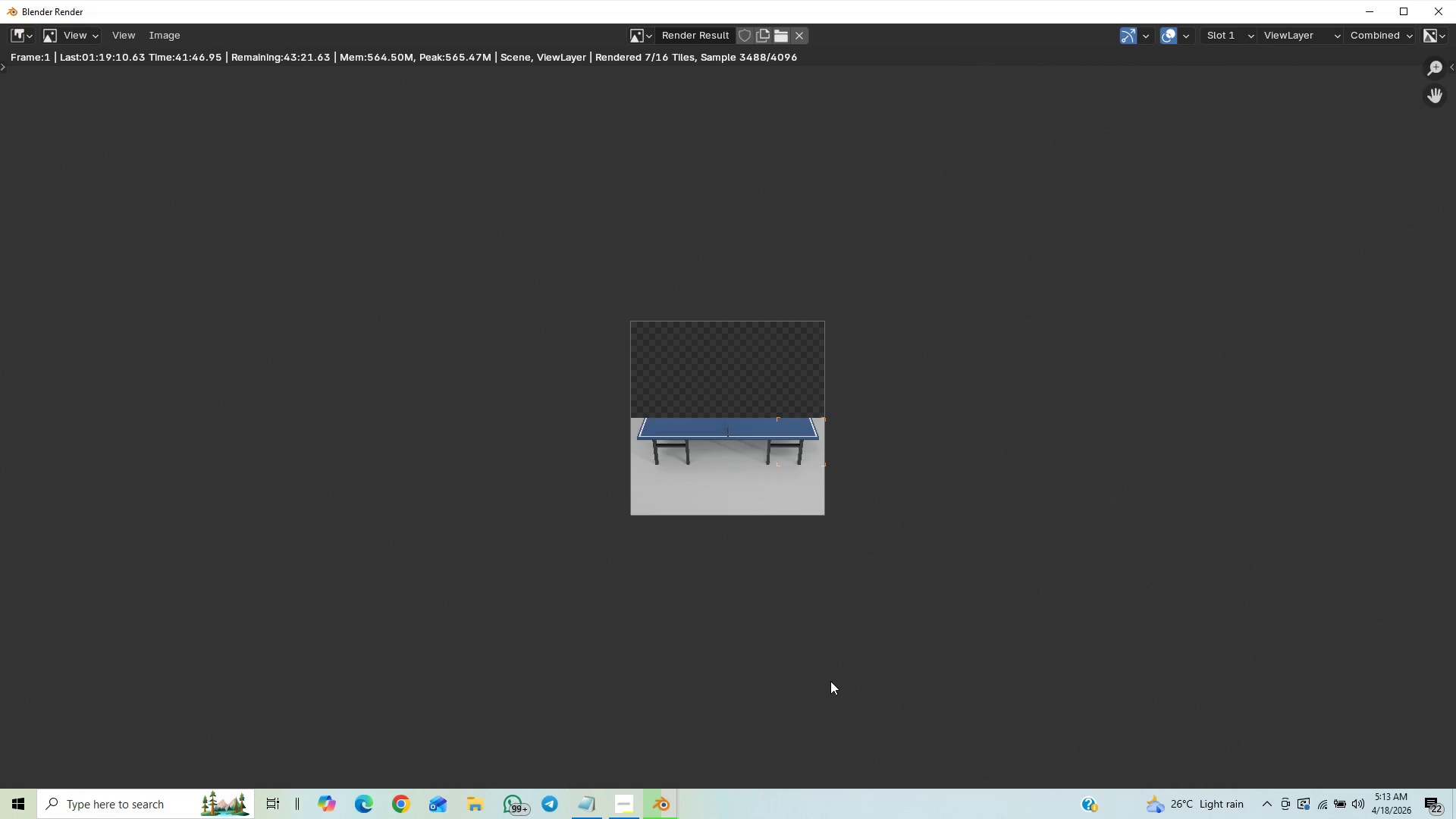 
scroll: coordinate [836, 681], scroll_direction: up, amount: 15.0
 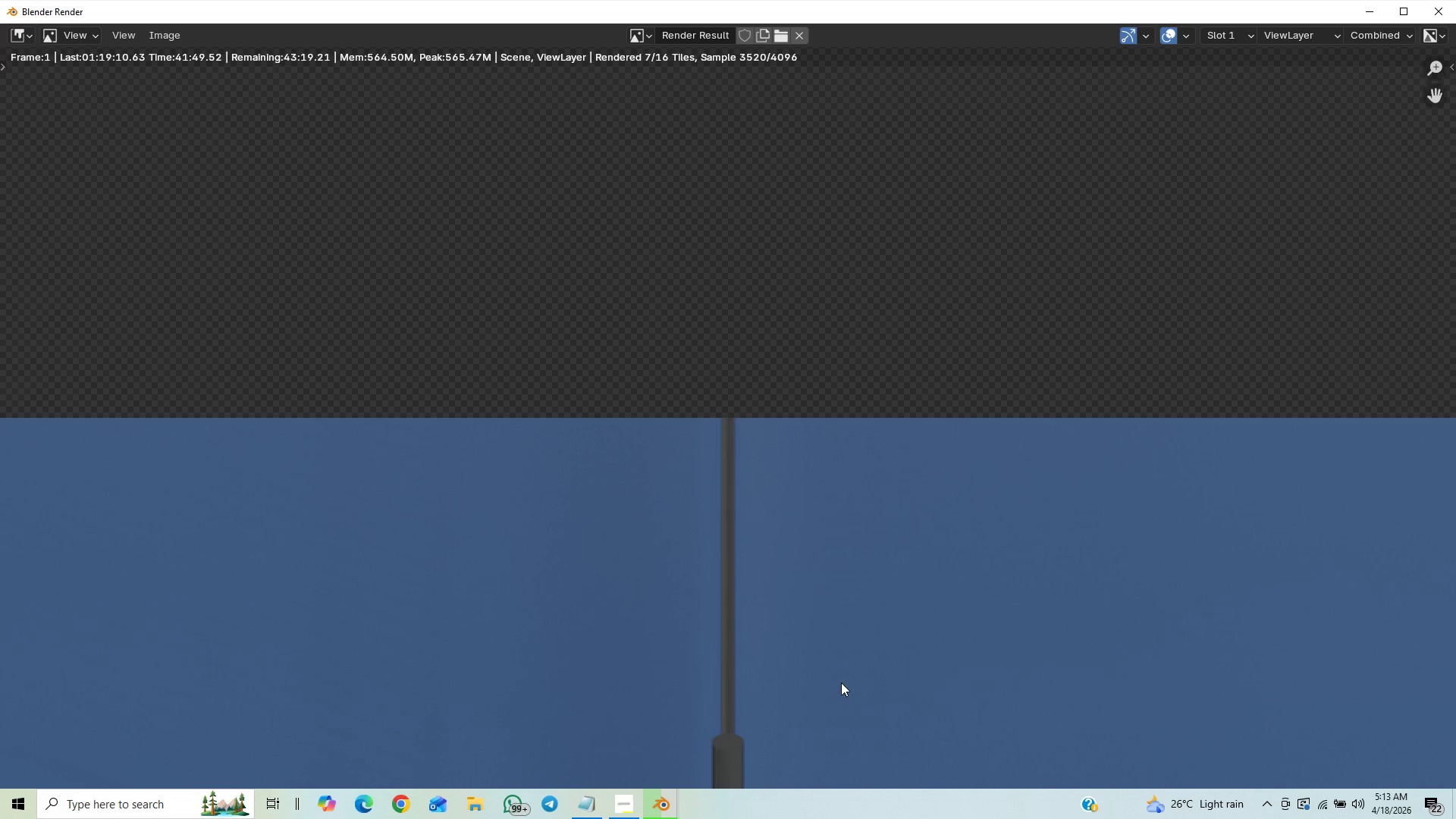 
scroll: coordinate [1004, 610], scroll_direction: down, amount: 22.0
 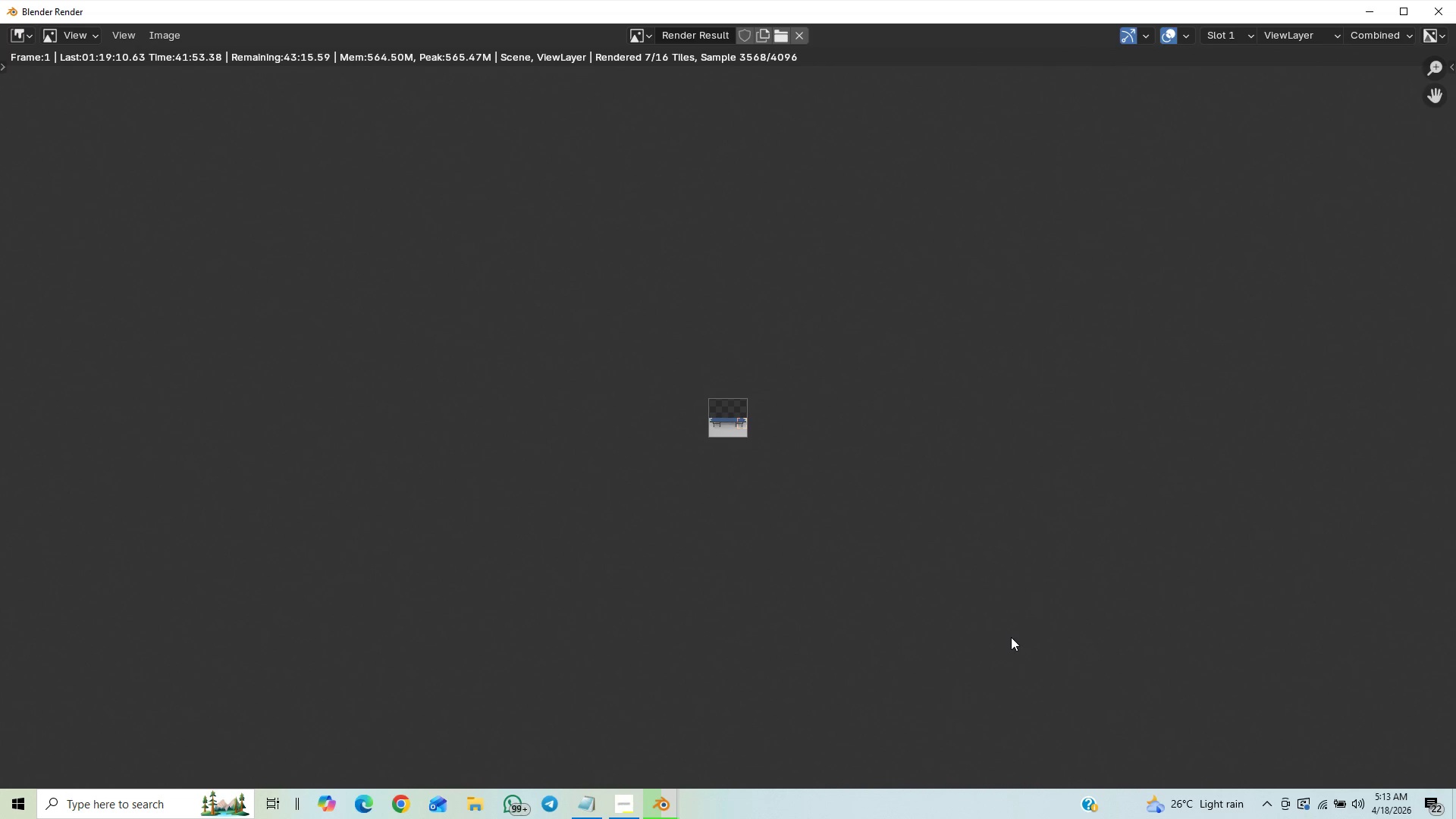 
scroll: coordinate [1041, 576], scroll_direction: up, amount: 6.0
 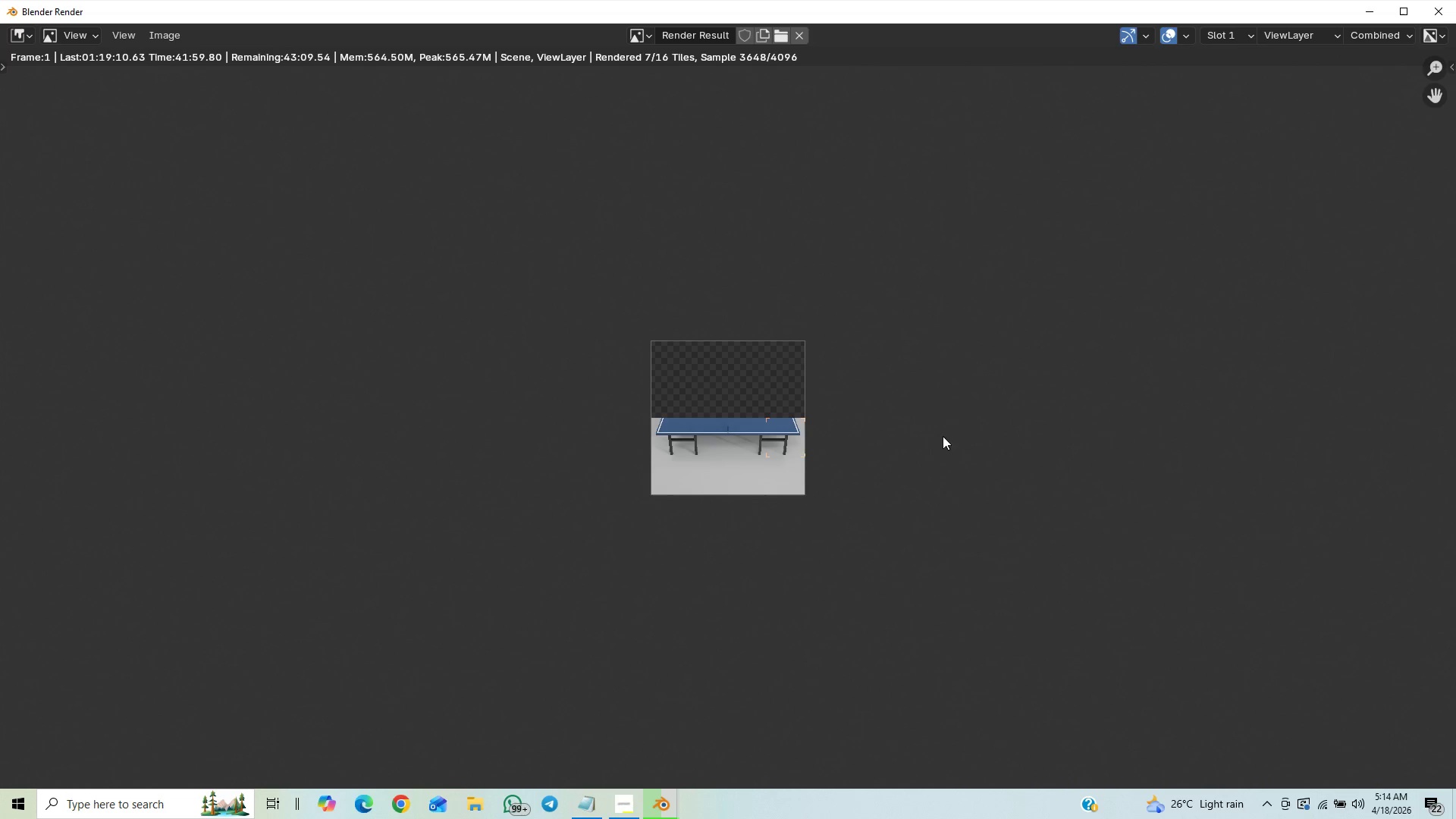 
wait(6.38)
 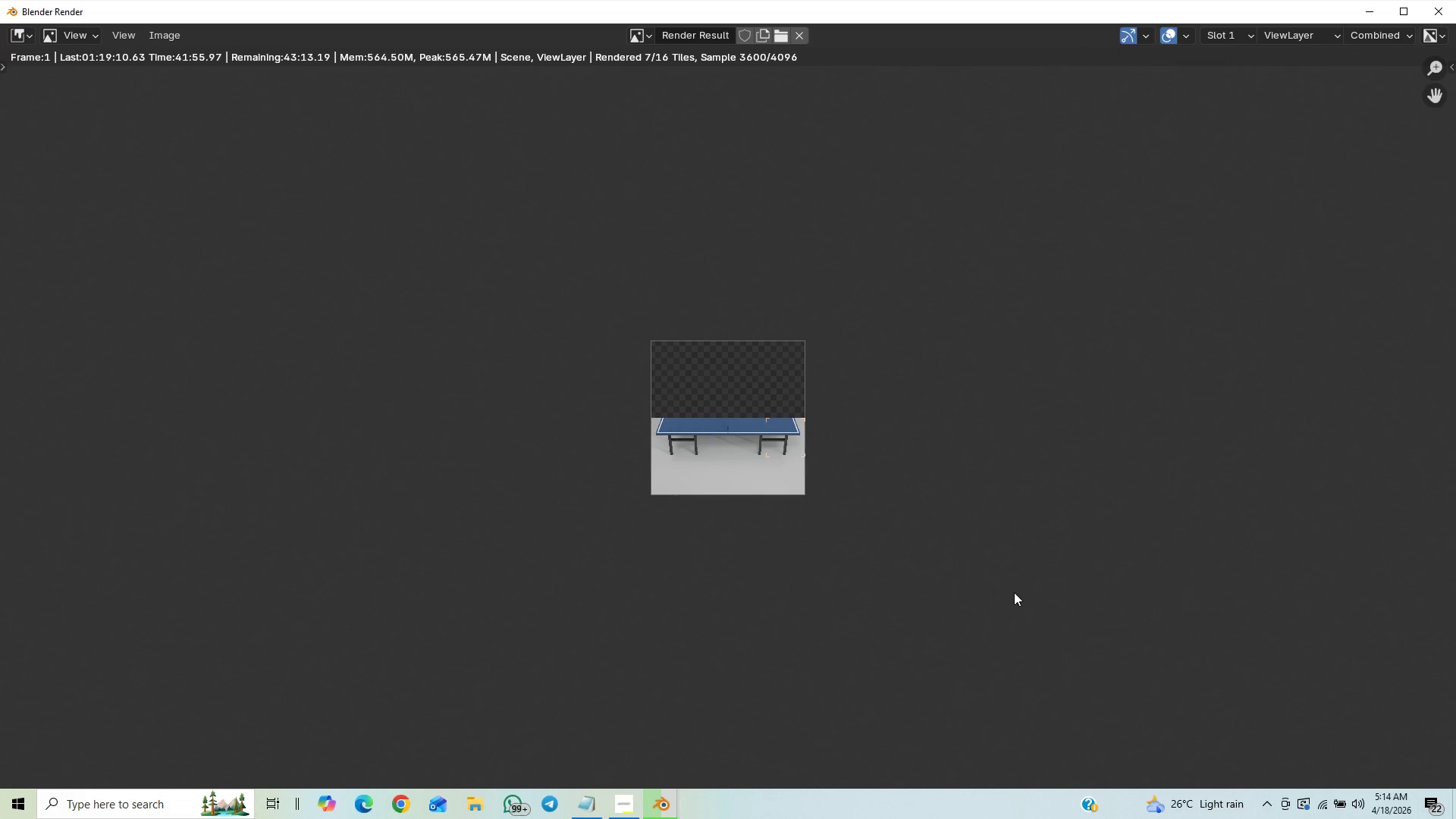 
scroll: coordinate [855, 548], scroll_direction: up, amount: 2.0
 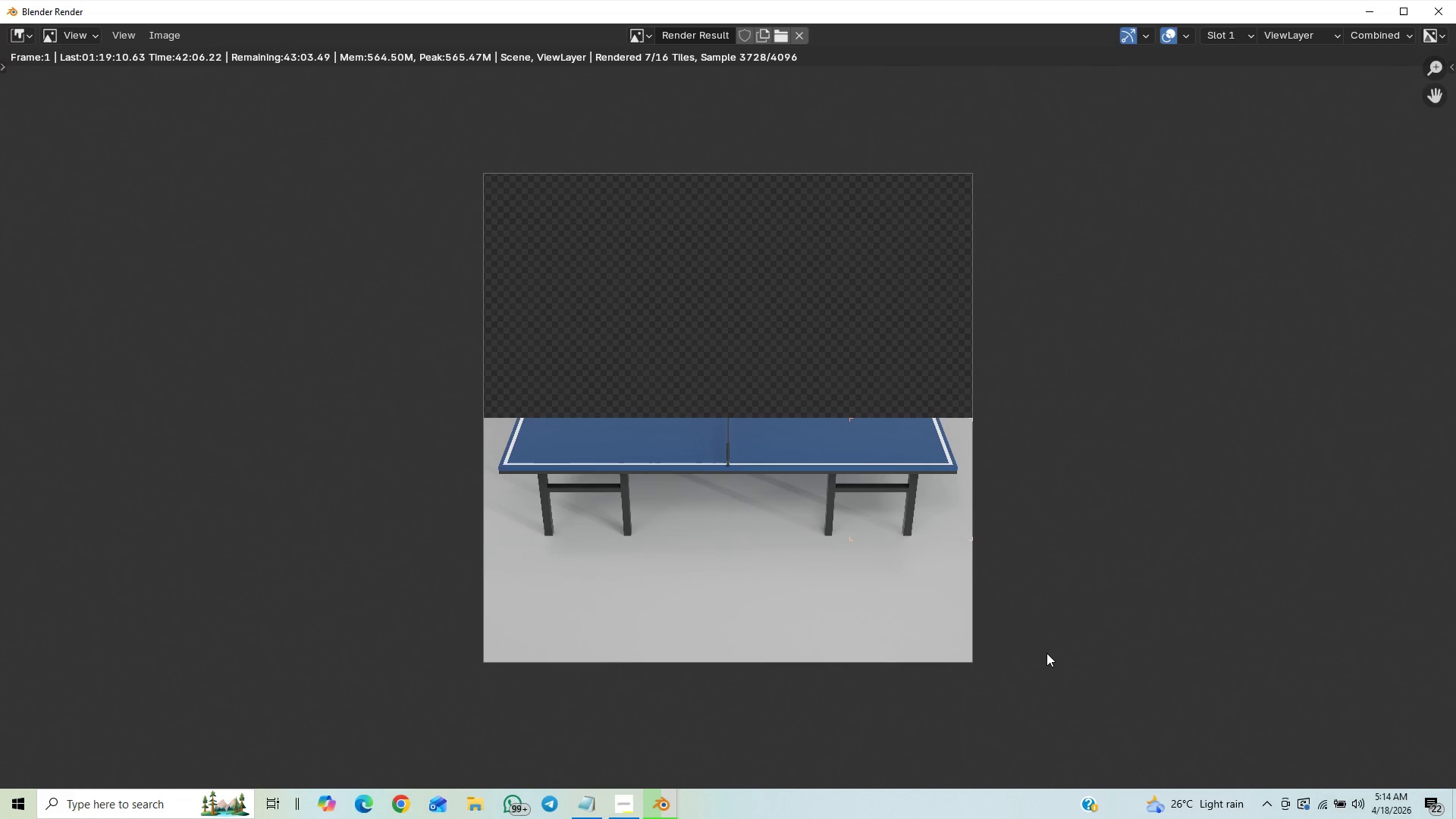 
wait(9.14)
 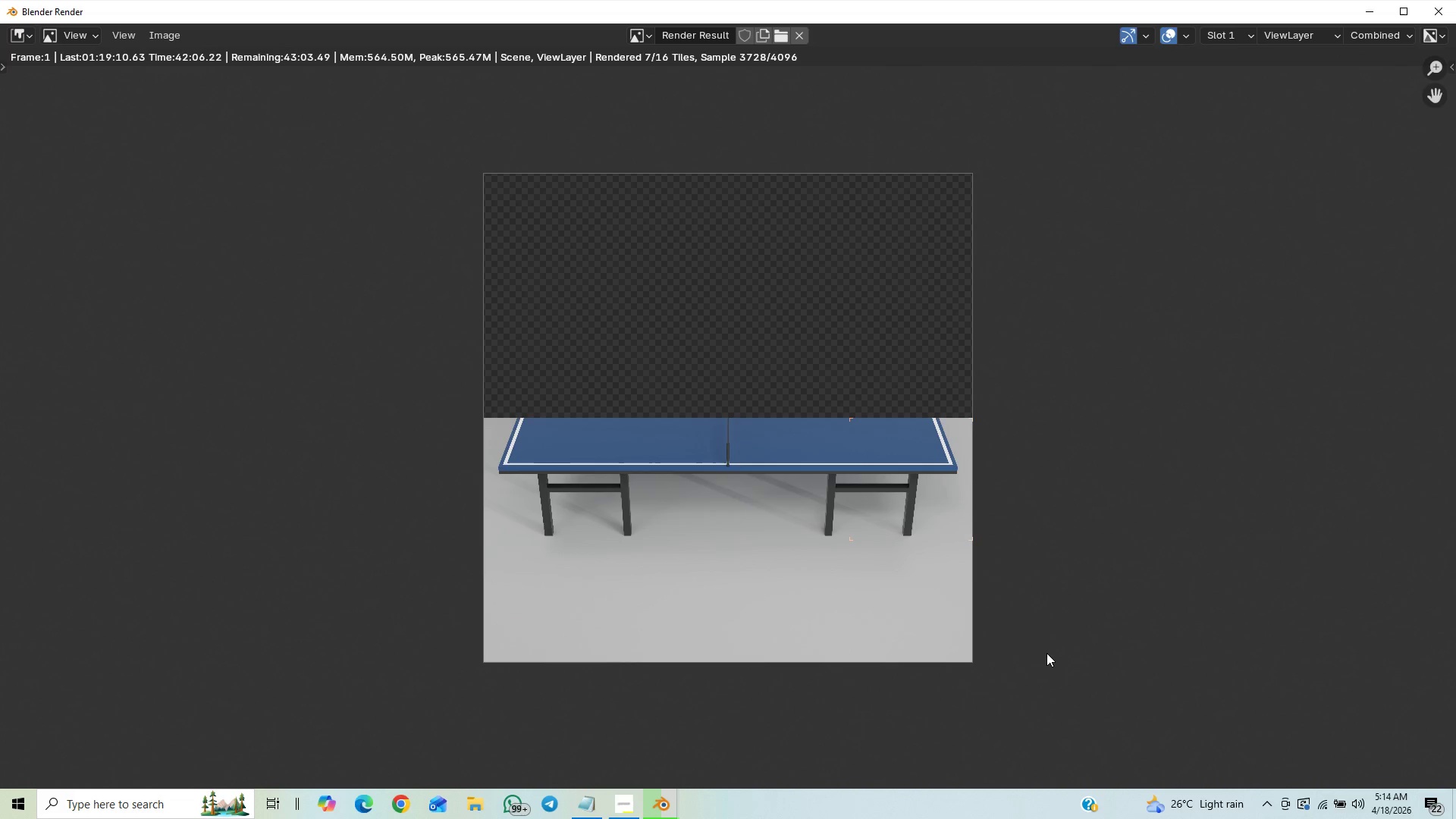 
scroll: coordinate [1226, 689], scroll_direction: none, amount: 0.0
 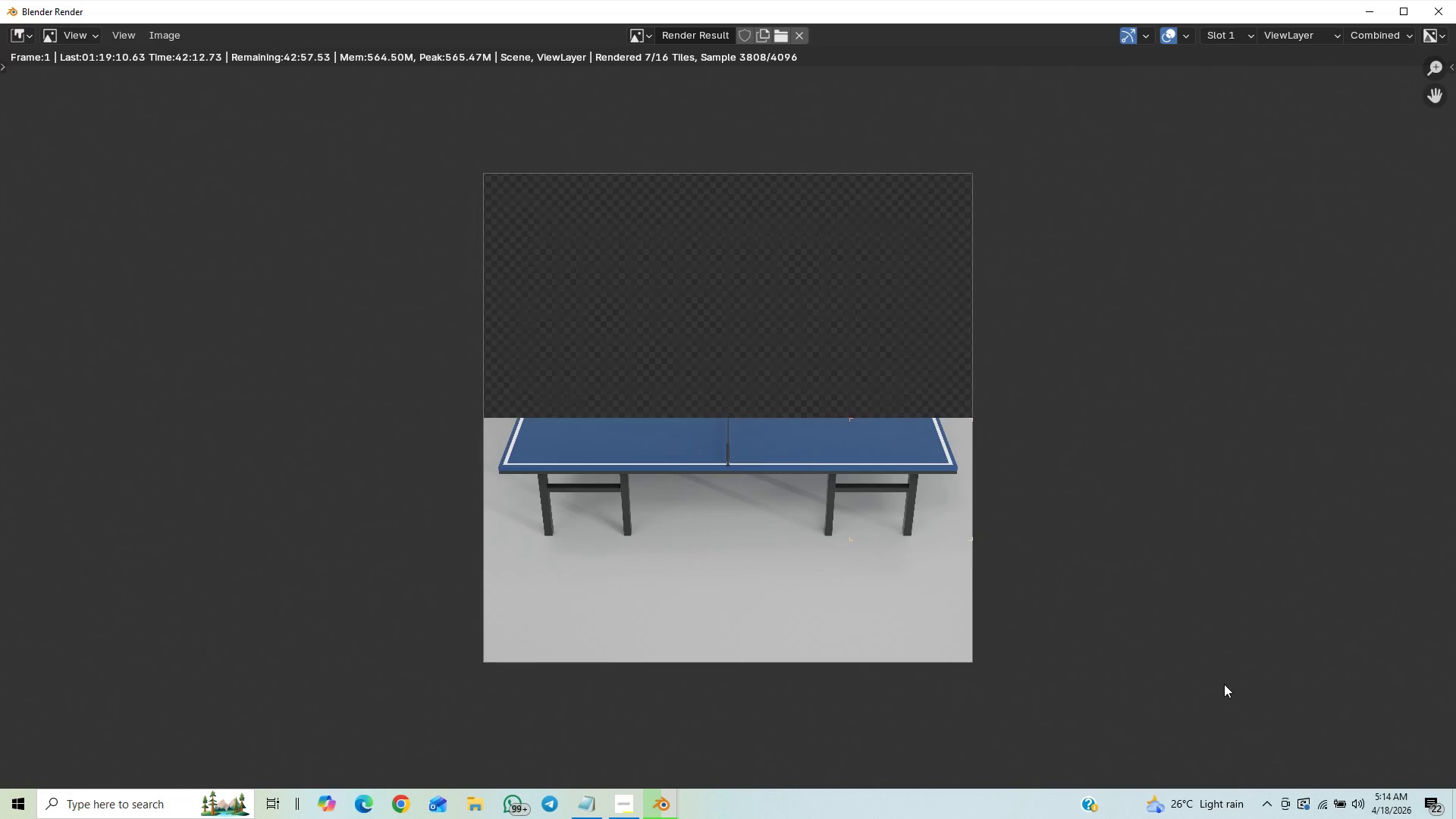 
scroll: coordinate [1228, 687], scroll_direction: up, amount: 2.0
 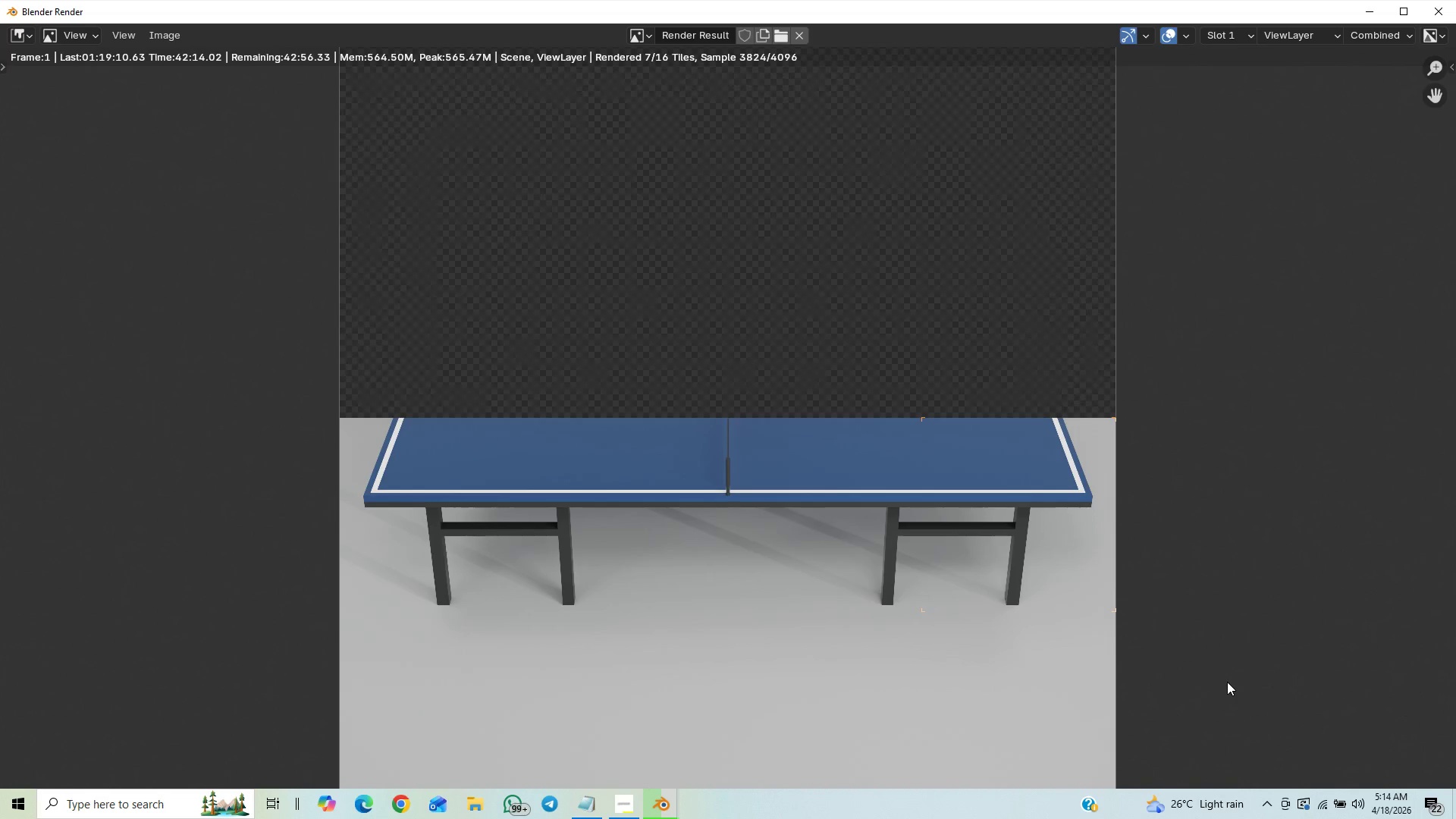 
scroll: coordinate [1227, 682], scroll_direction: down, amount: 2.0
 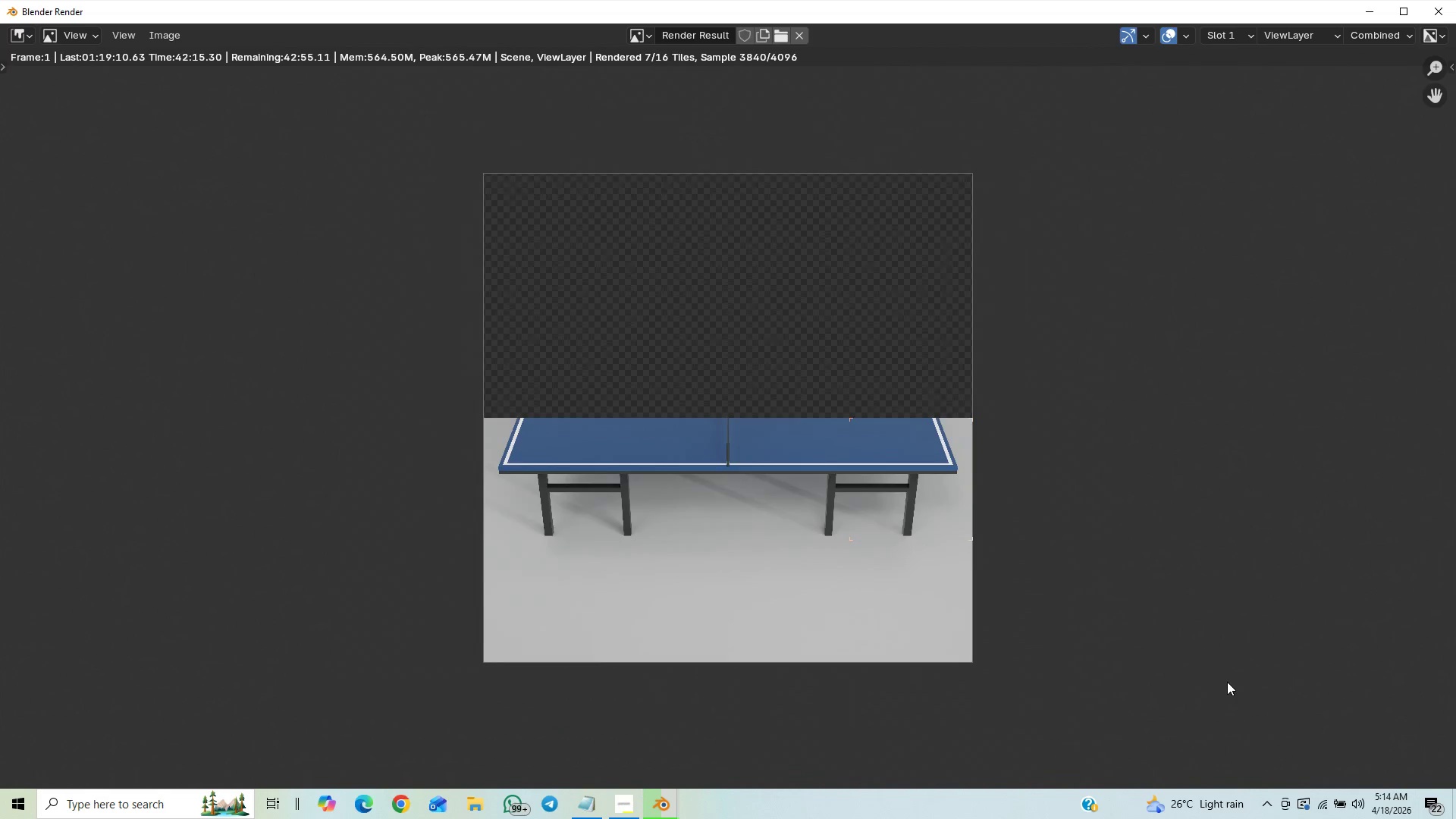 
scroll: coordinate [1202, 677], scroll_direction: up, amount: 8.0
 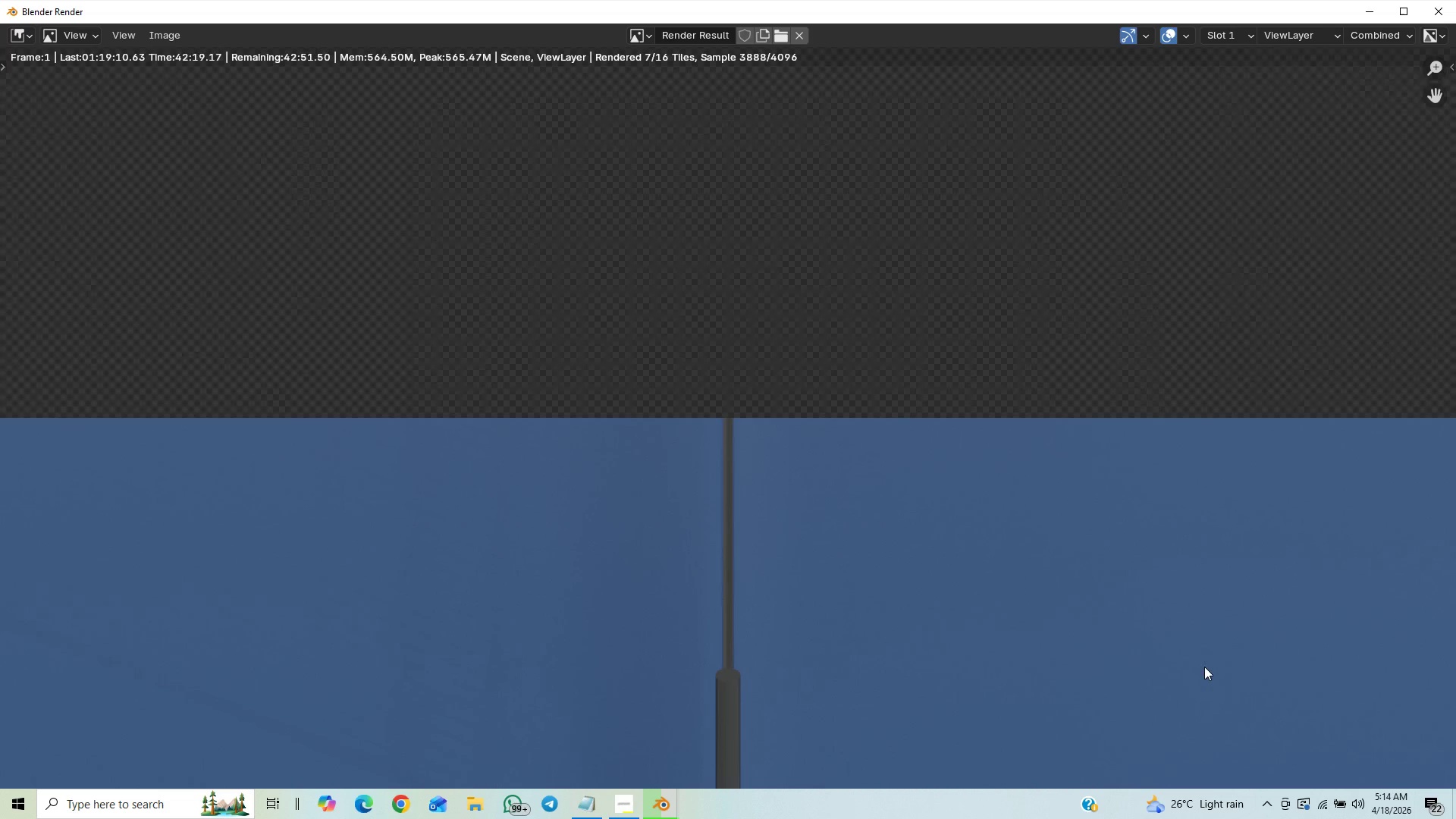 
scroll: coordinate [1176, 695], scroll_direction: down, amount: 11.0
 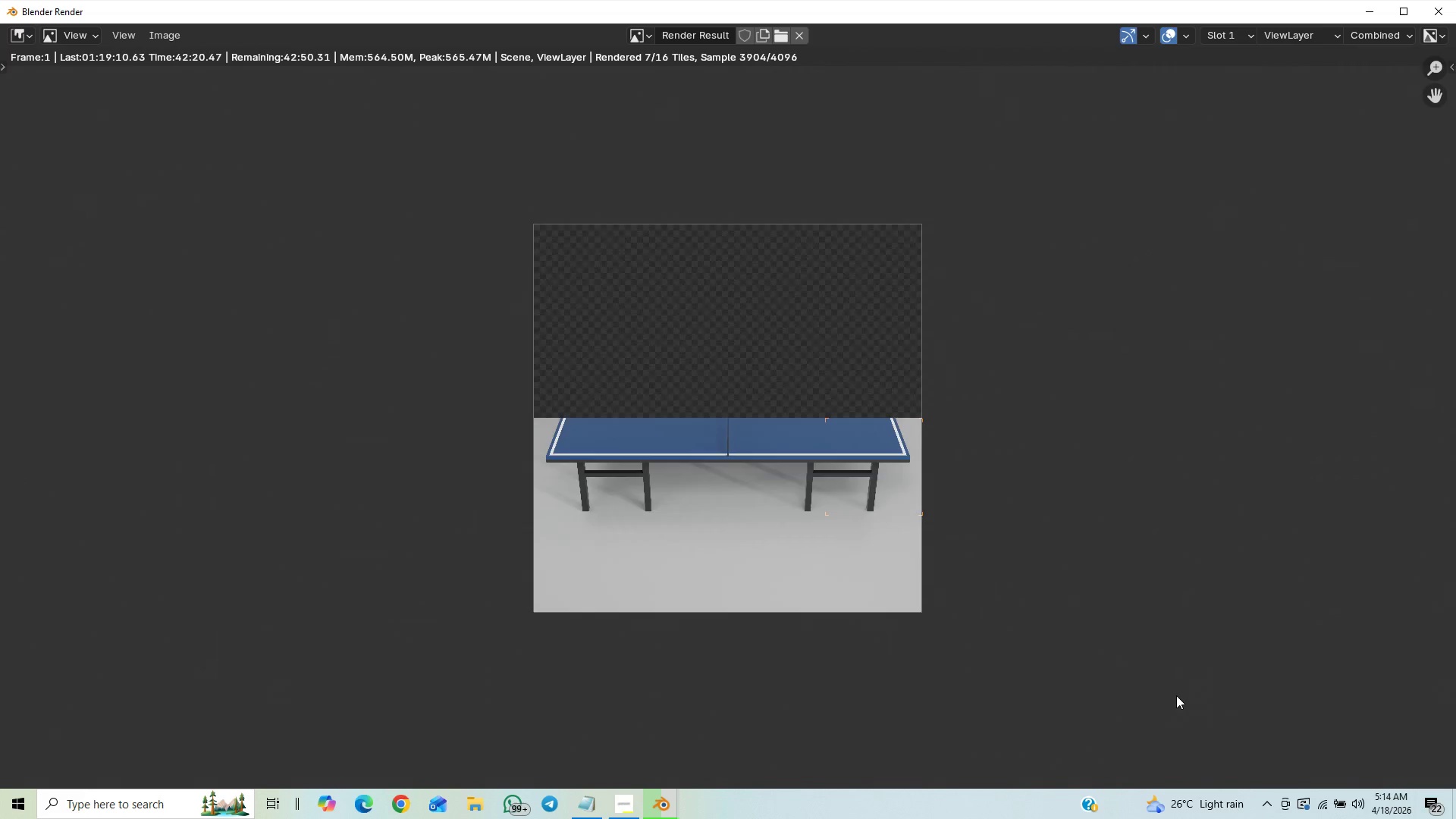 
scroll: coordinate [1176, 695], scroll_direction: up, amount: 5.0
 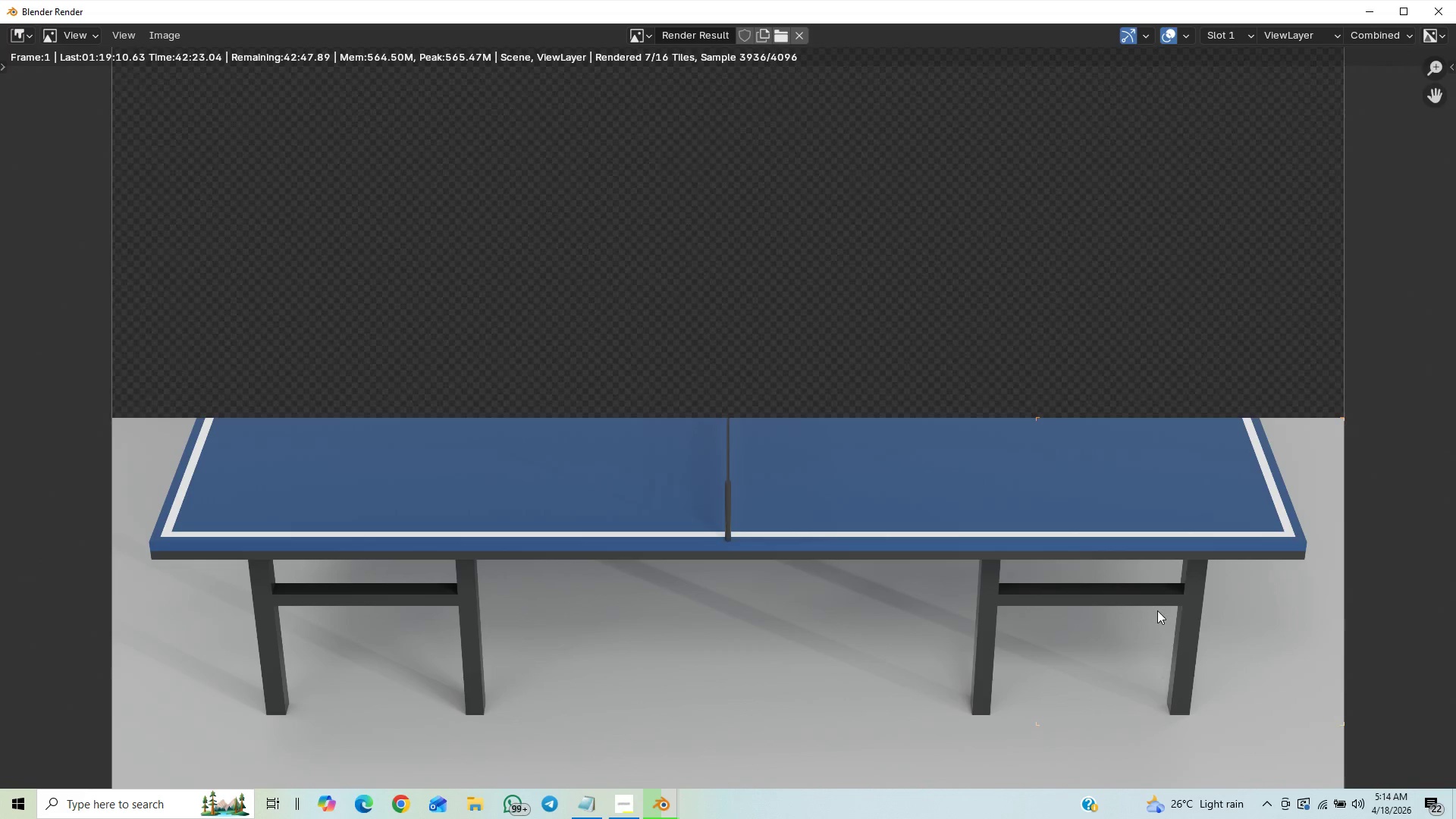 
scroll: coordinate [1168, 603], scroll_direction: down, amount: 7.0
 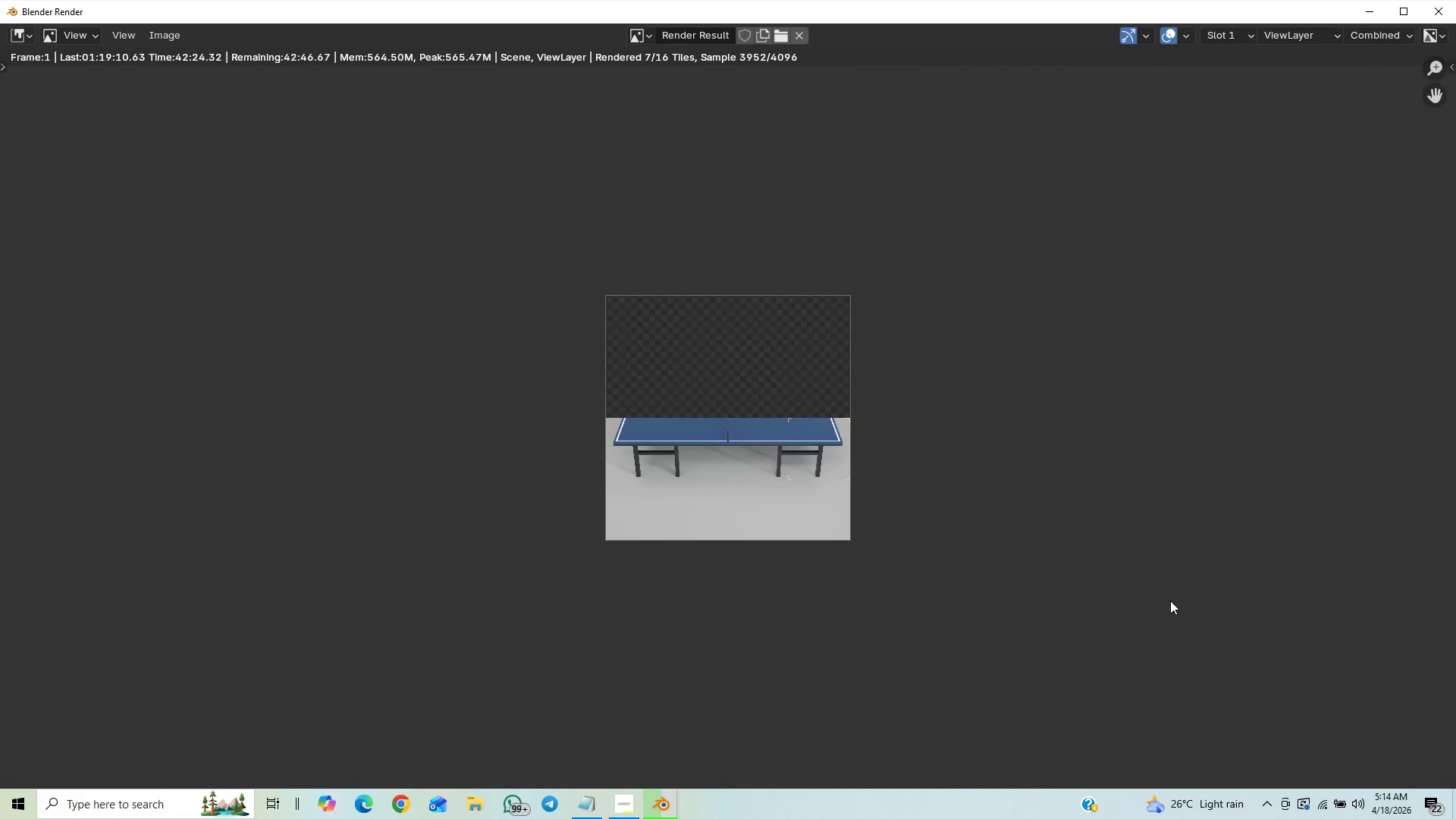 
scroll: coordinate [1171, 601], scroll_direction: up, amount: 4.0
 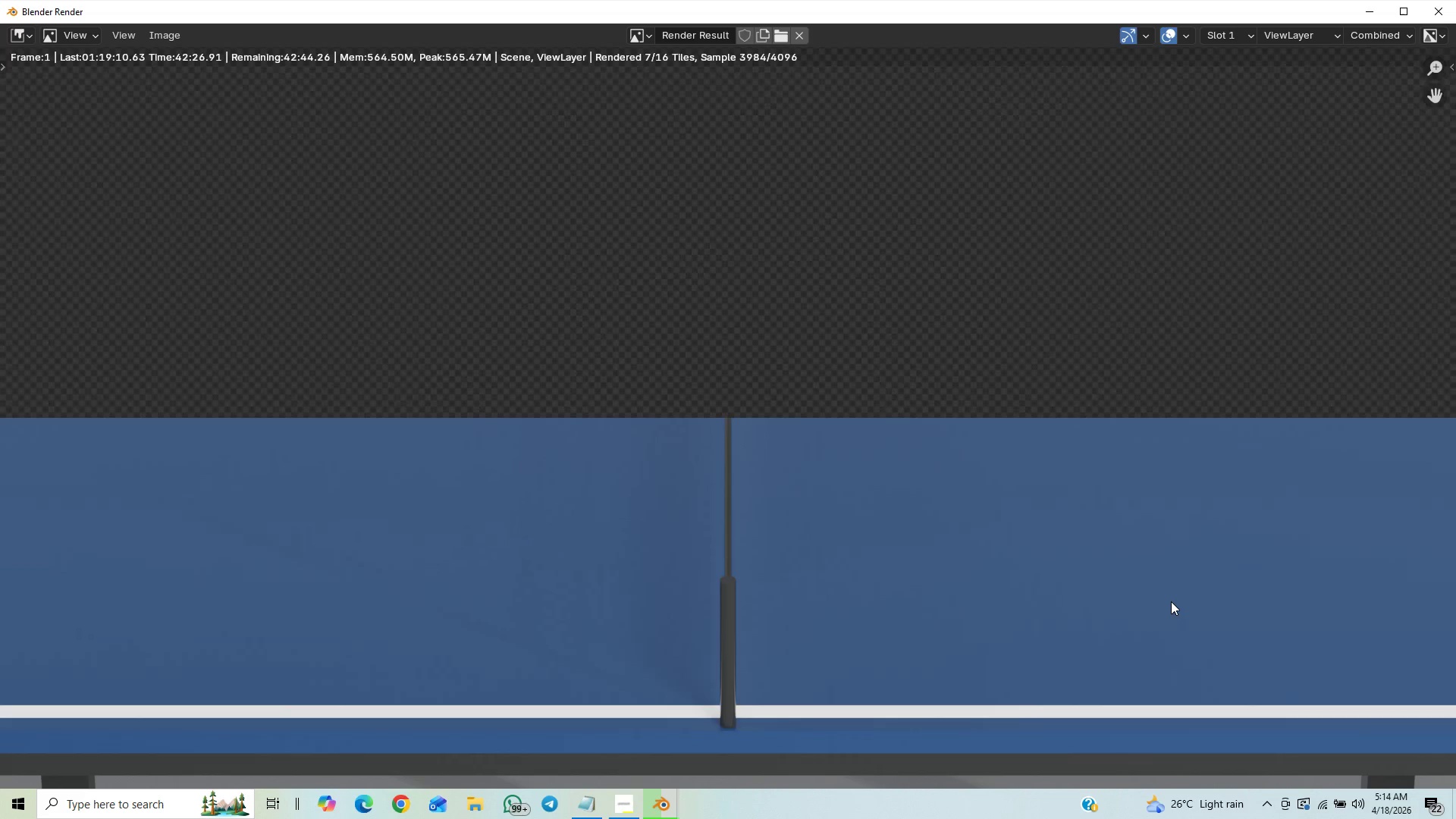 
scroll: coordinate [1171, 601], scroll_direction: down, amount: 1.0
 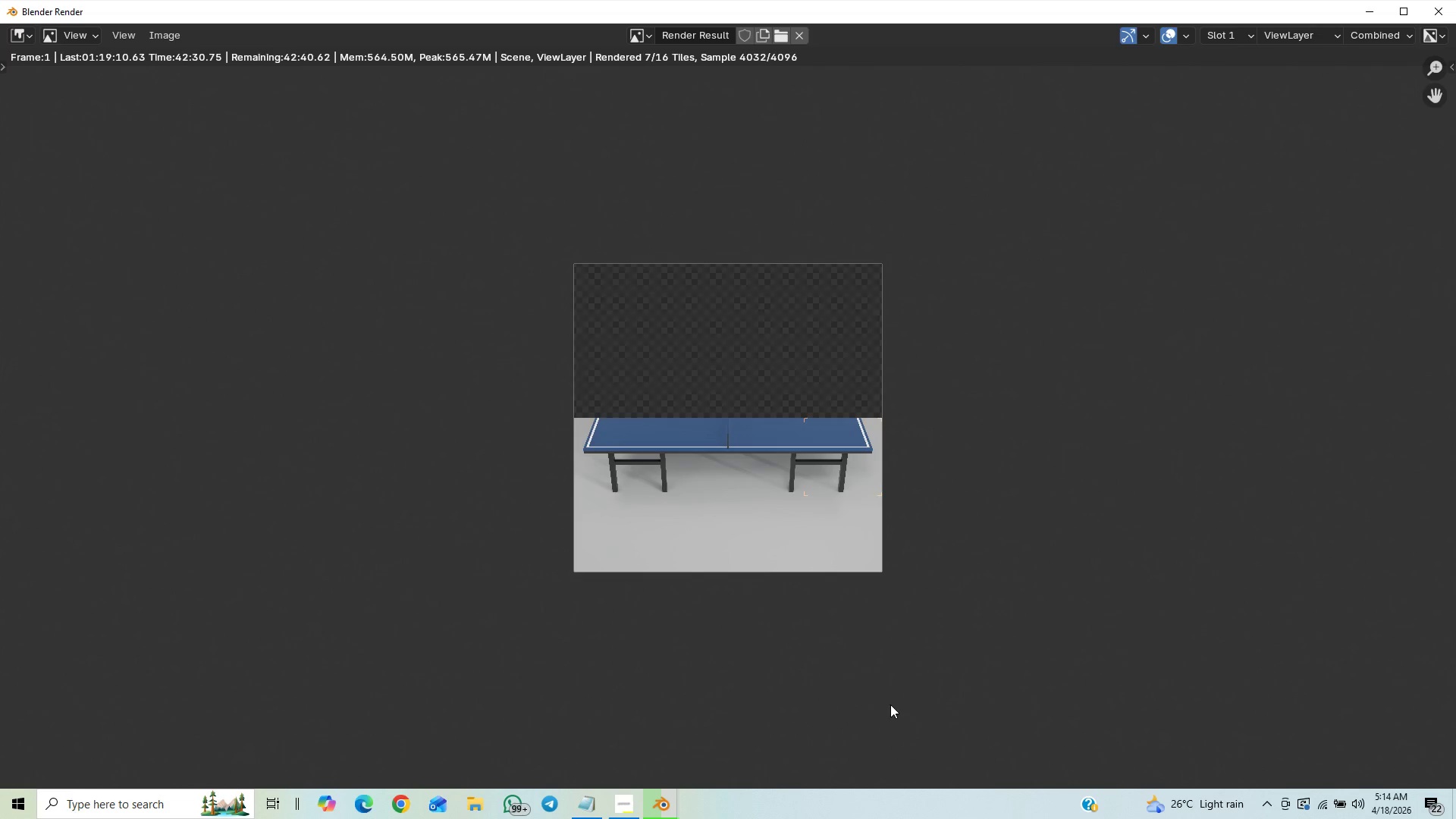 
scroll: coordinate [947, 616], scroll_direction: up, amount: 3.0
 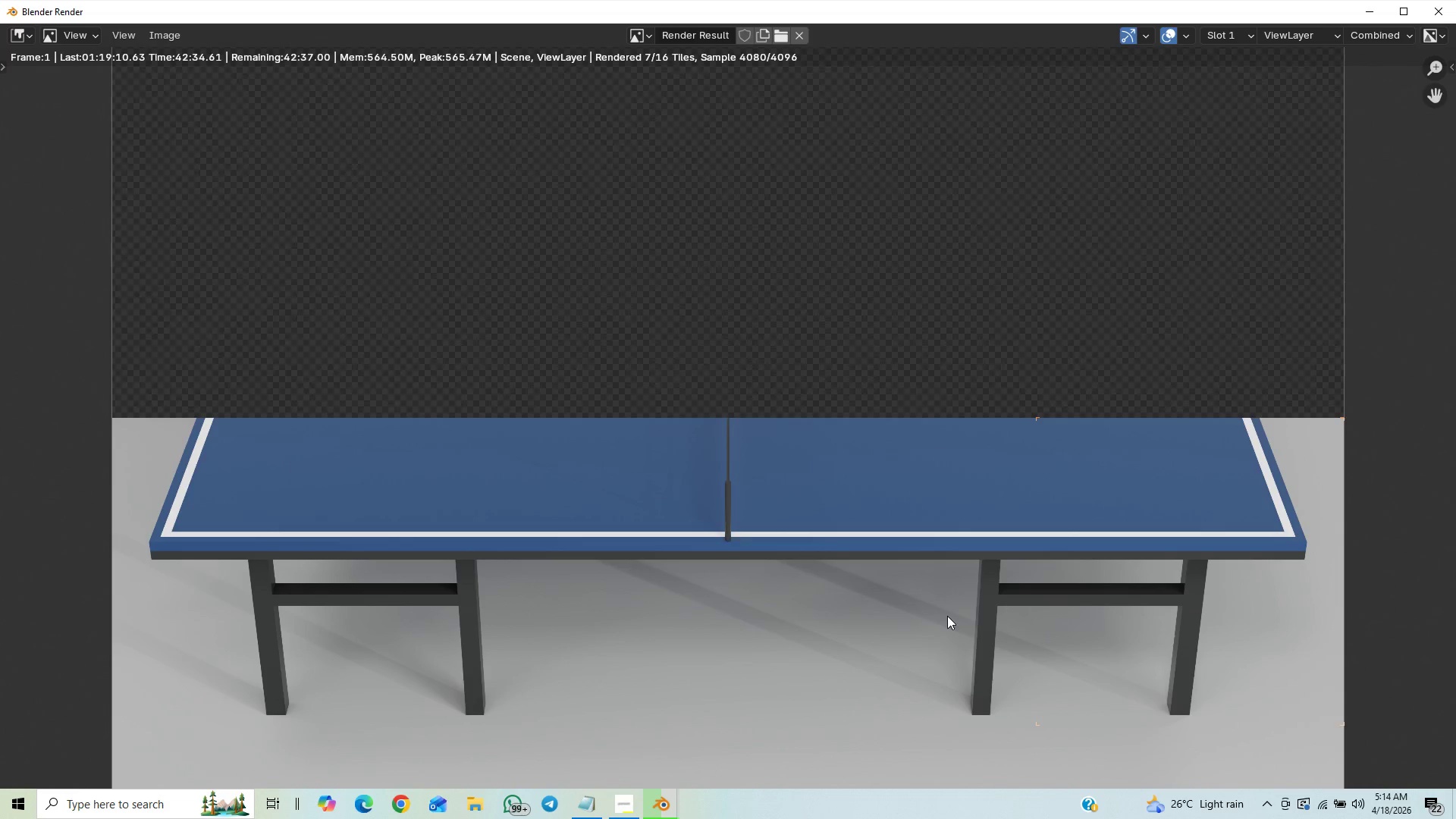 
scroll: coordinate [948, 614], scroll_direction: down, amount: 16.0
 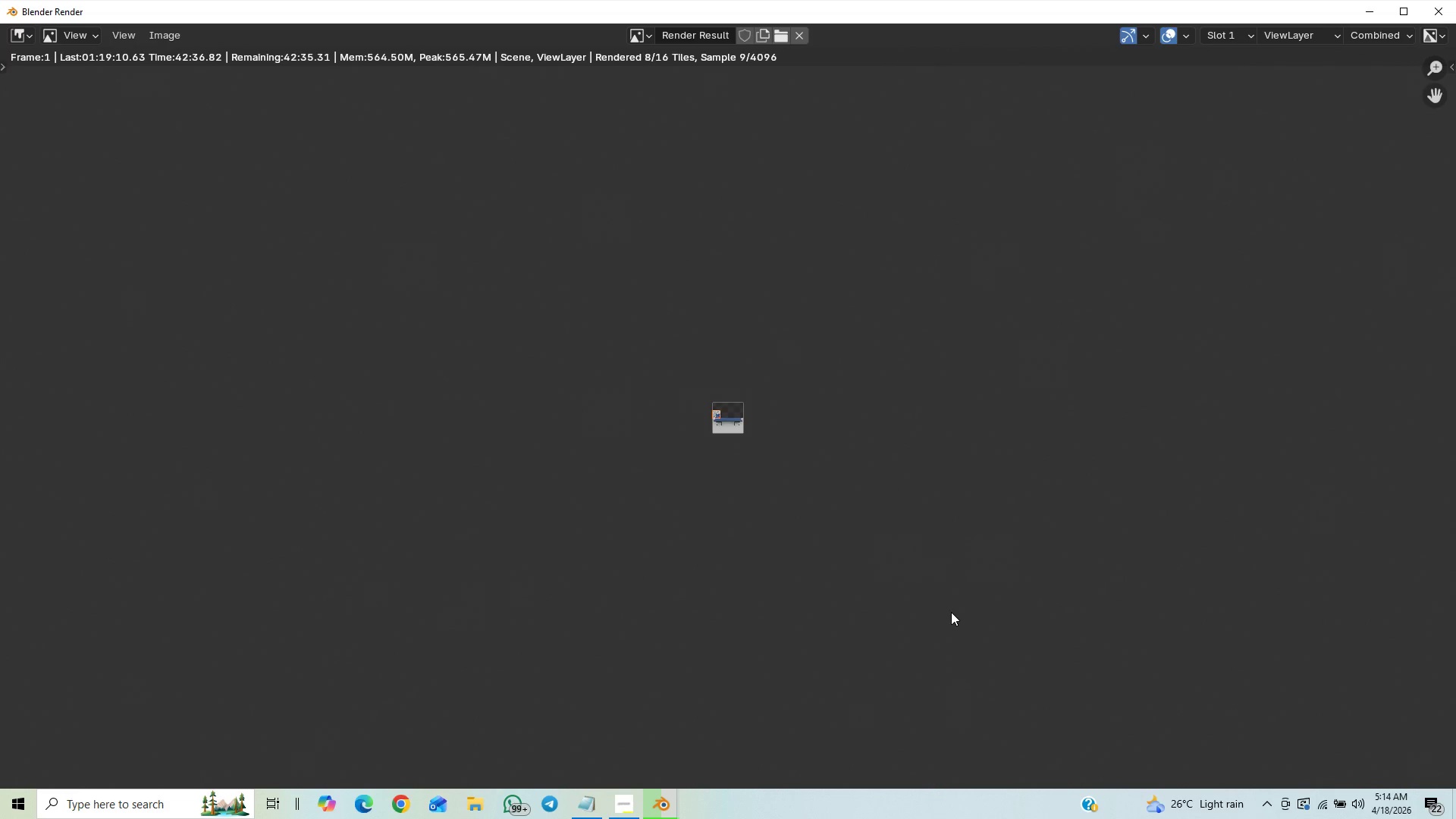 
scroll: coordinate [951, 612], scroll_direction: up, amount: 12.0
 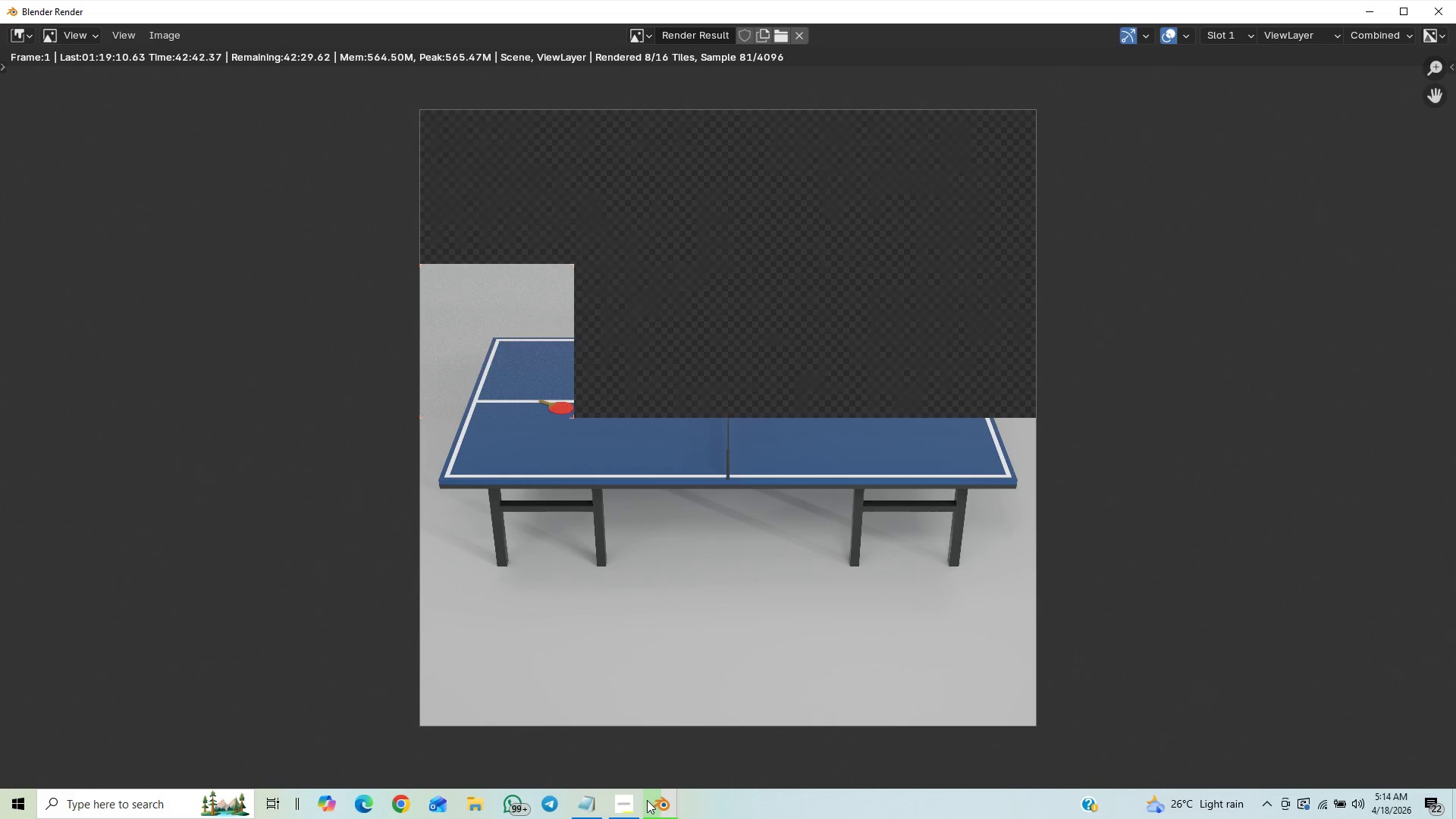 
wait(6.31)
 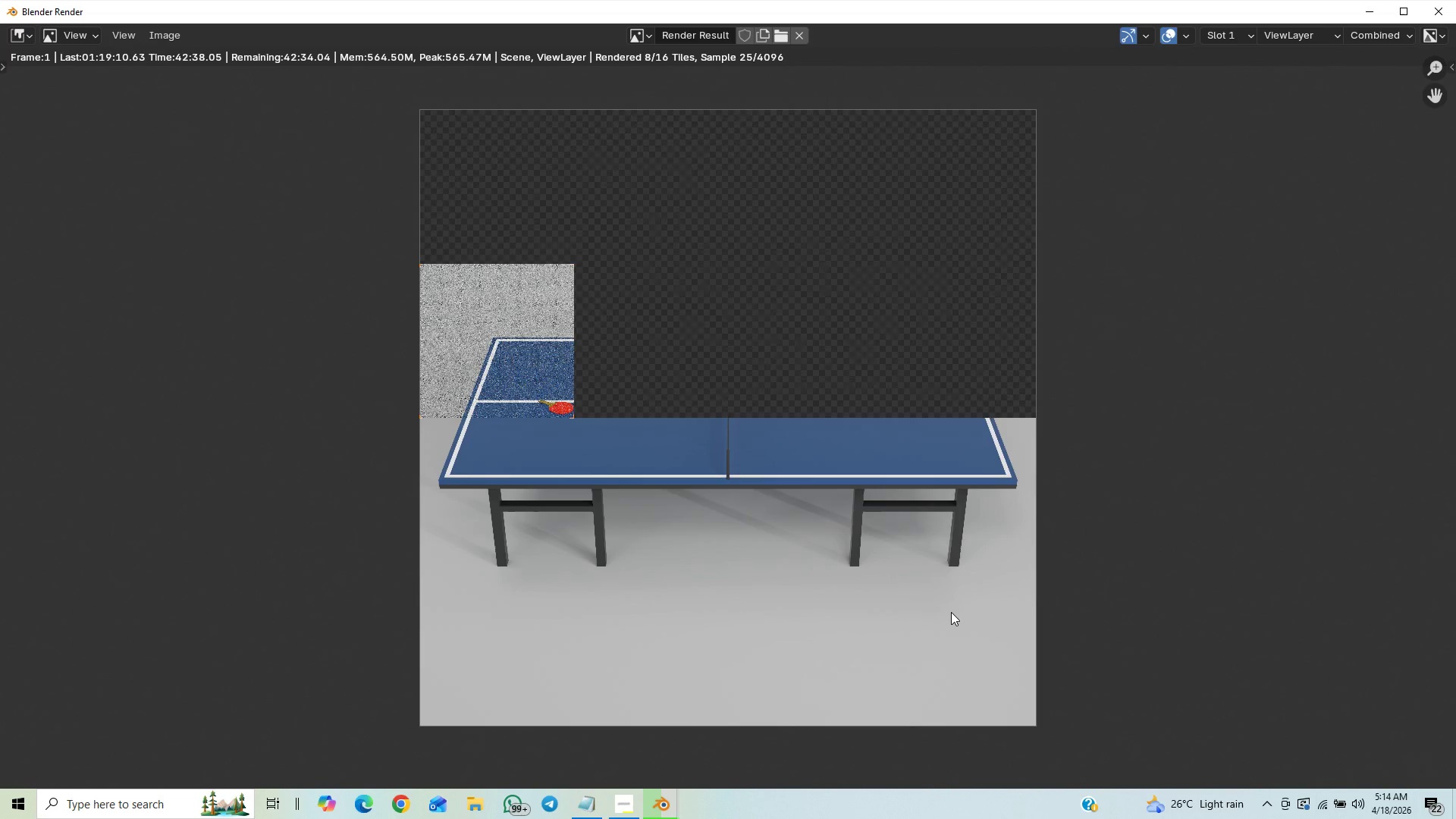 
left_click([634, 799])